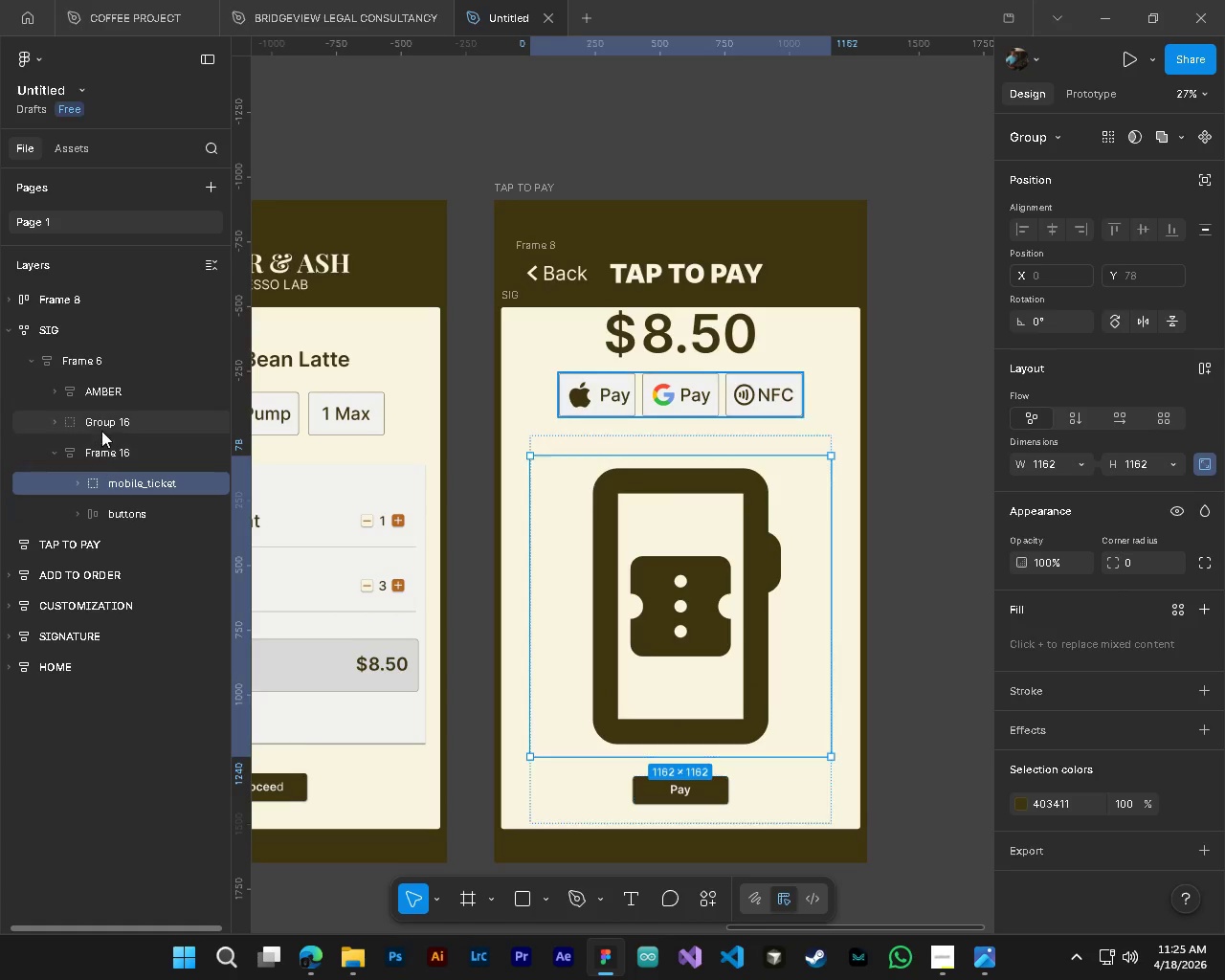 
left_click([83, 459])
 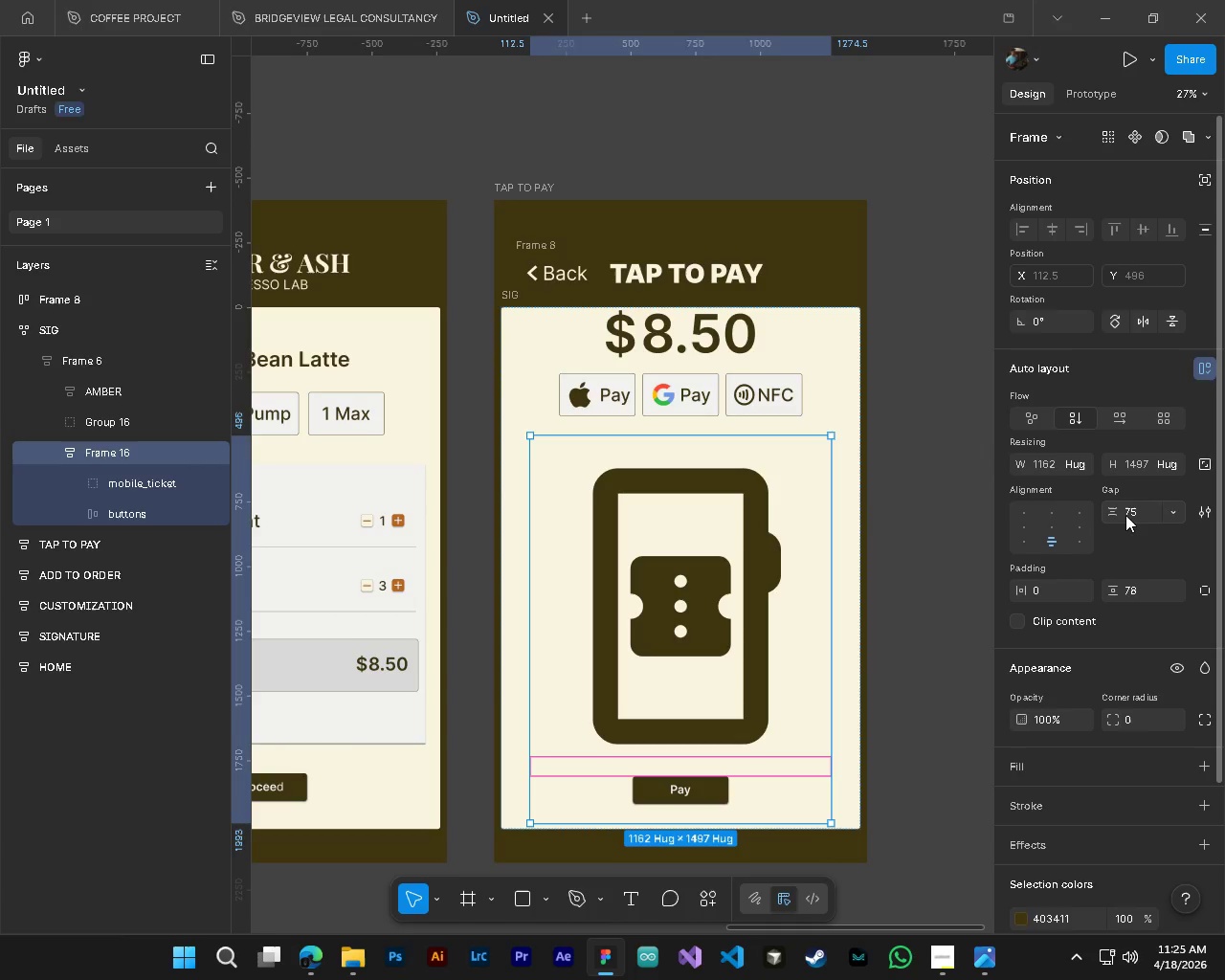 
left_click_drag(start_coordinate=[1123, 513], to_coordinate=[573, 521])
 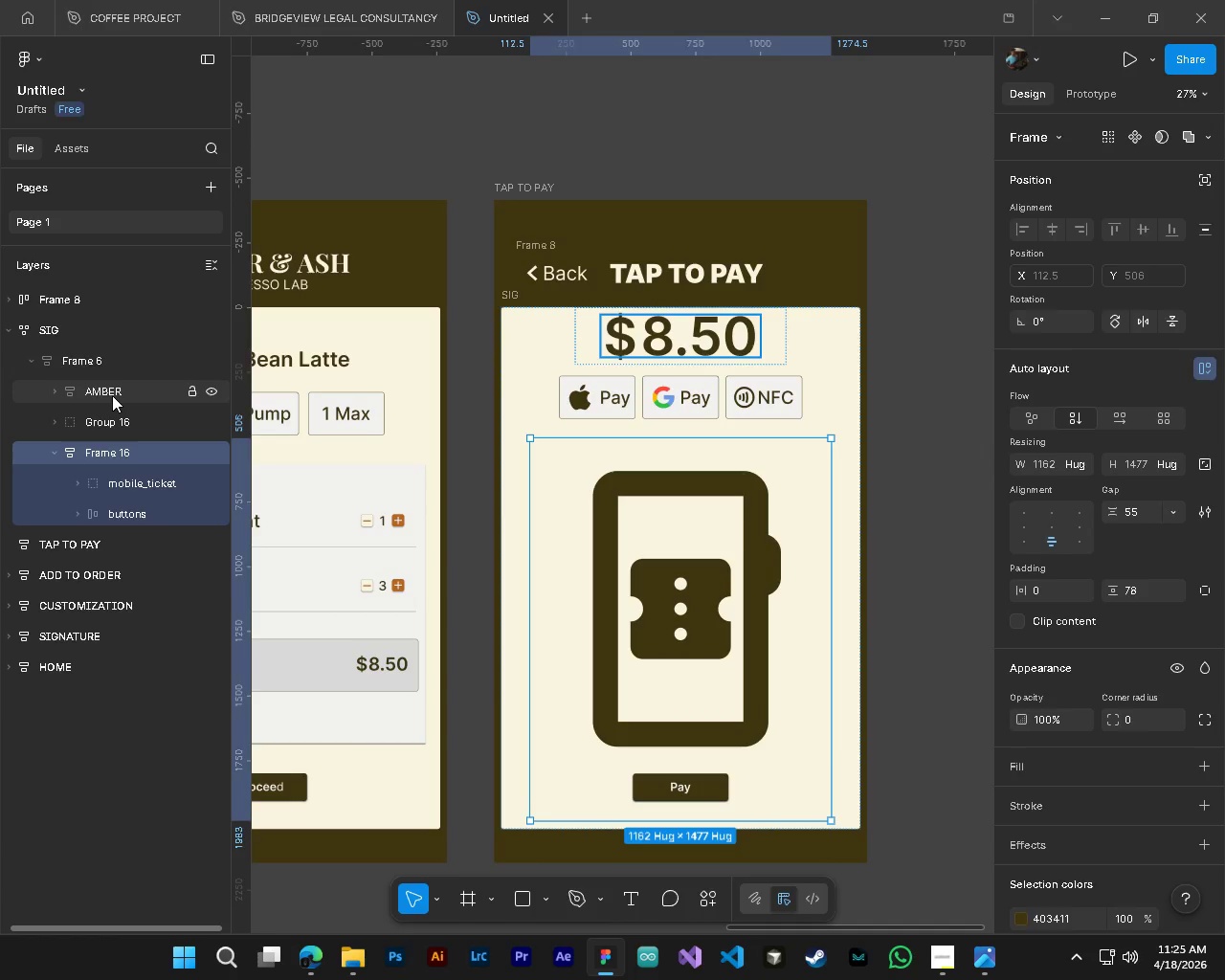 
left_click([94, 364])
 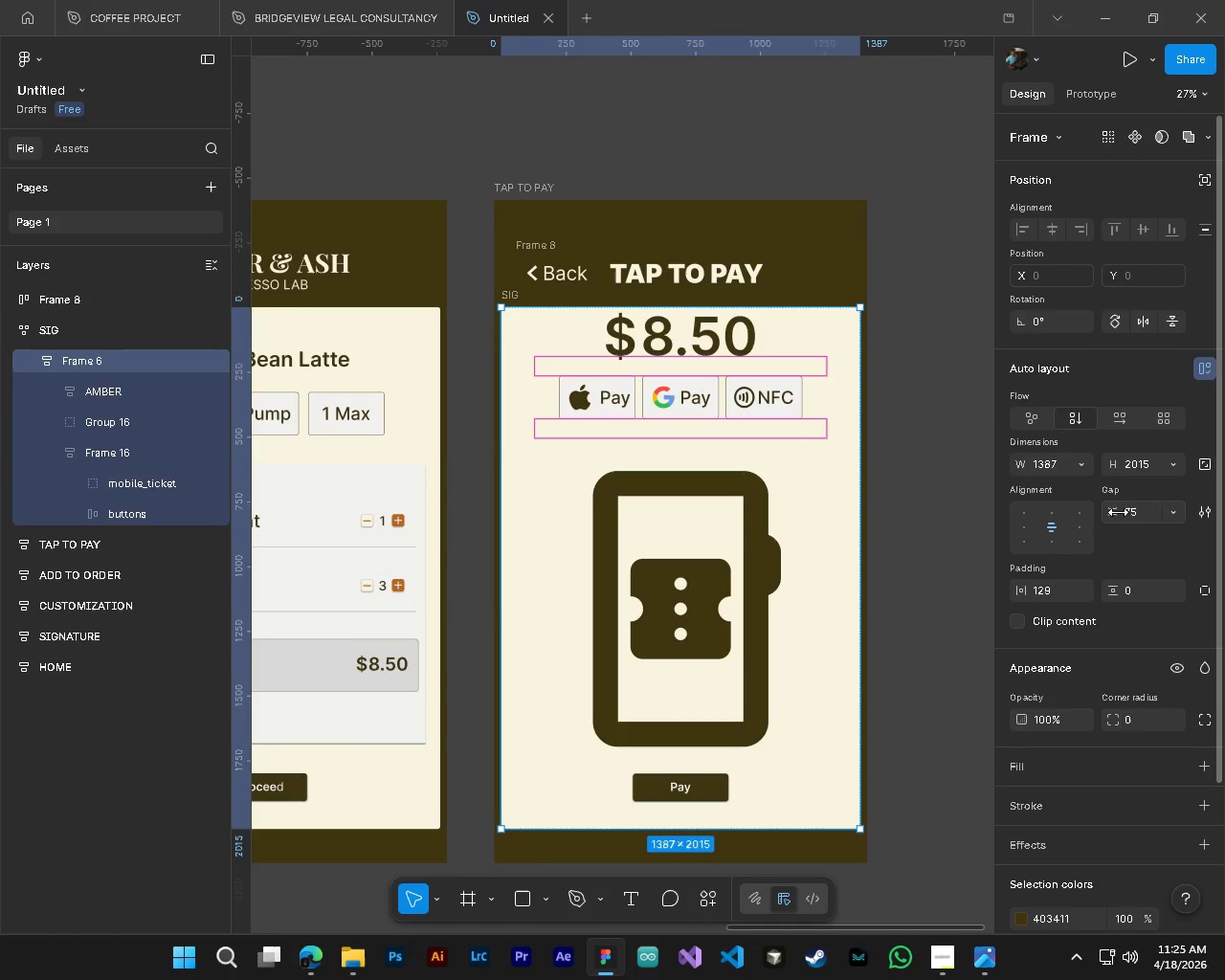 
left_click_drag(start_coordinate=[1117, 517], to_coordinate=[541, 492])
 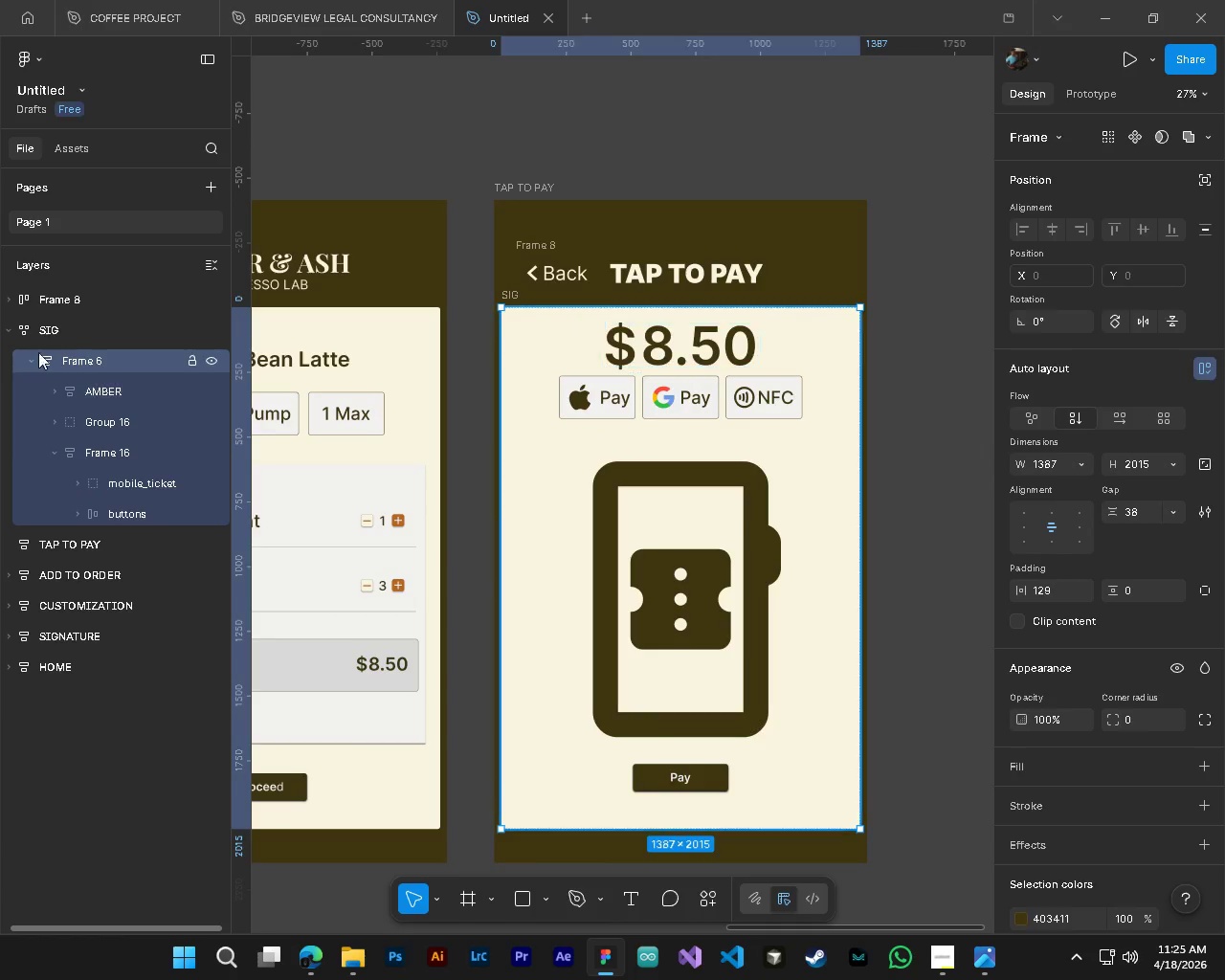 
left_click([66, 325])
 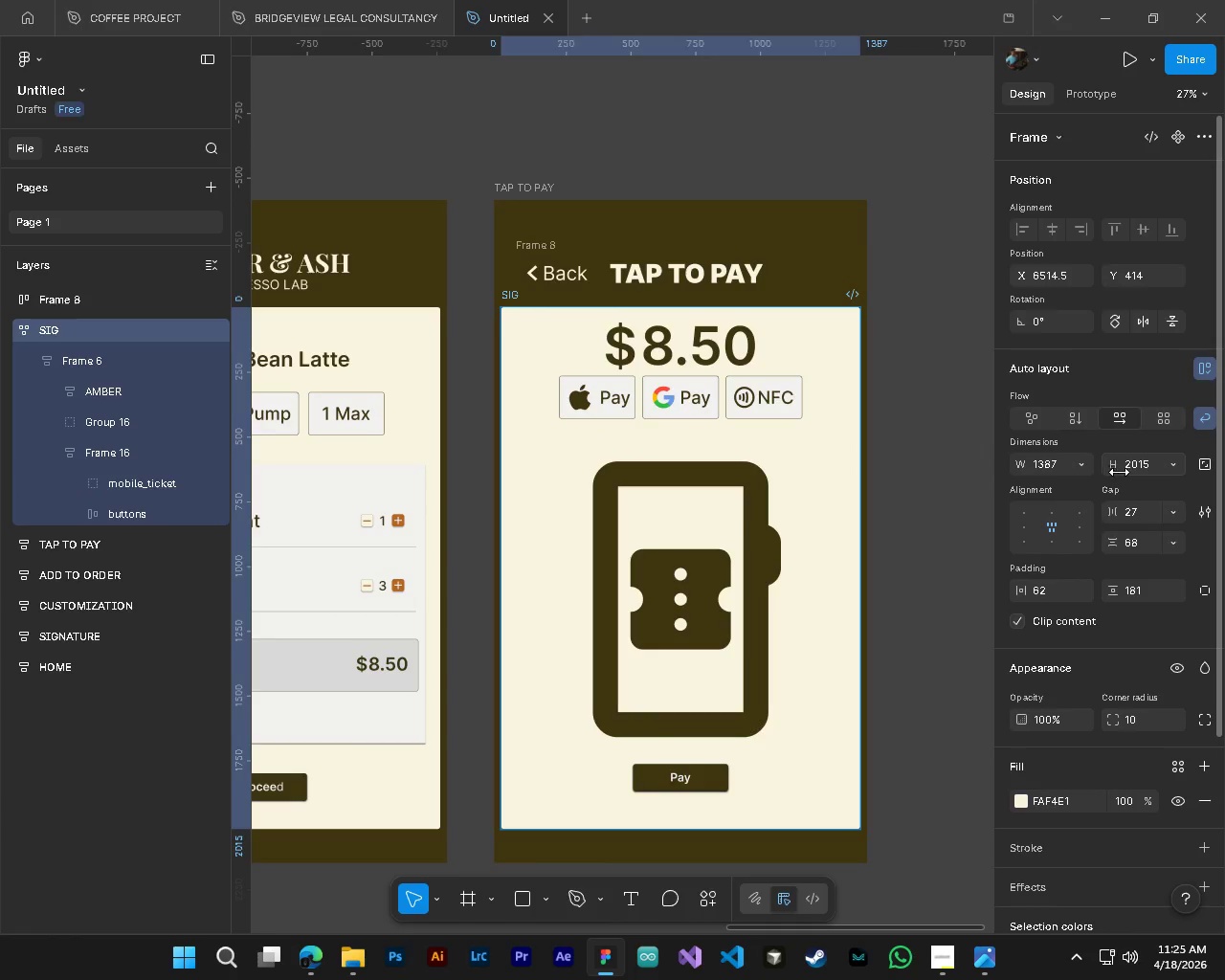 
left_click_drag(start_coordinate=[1114, 548], to_coordinate=[611, 501])
 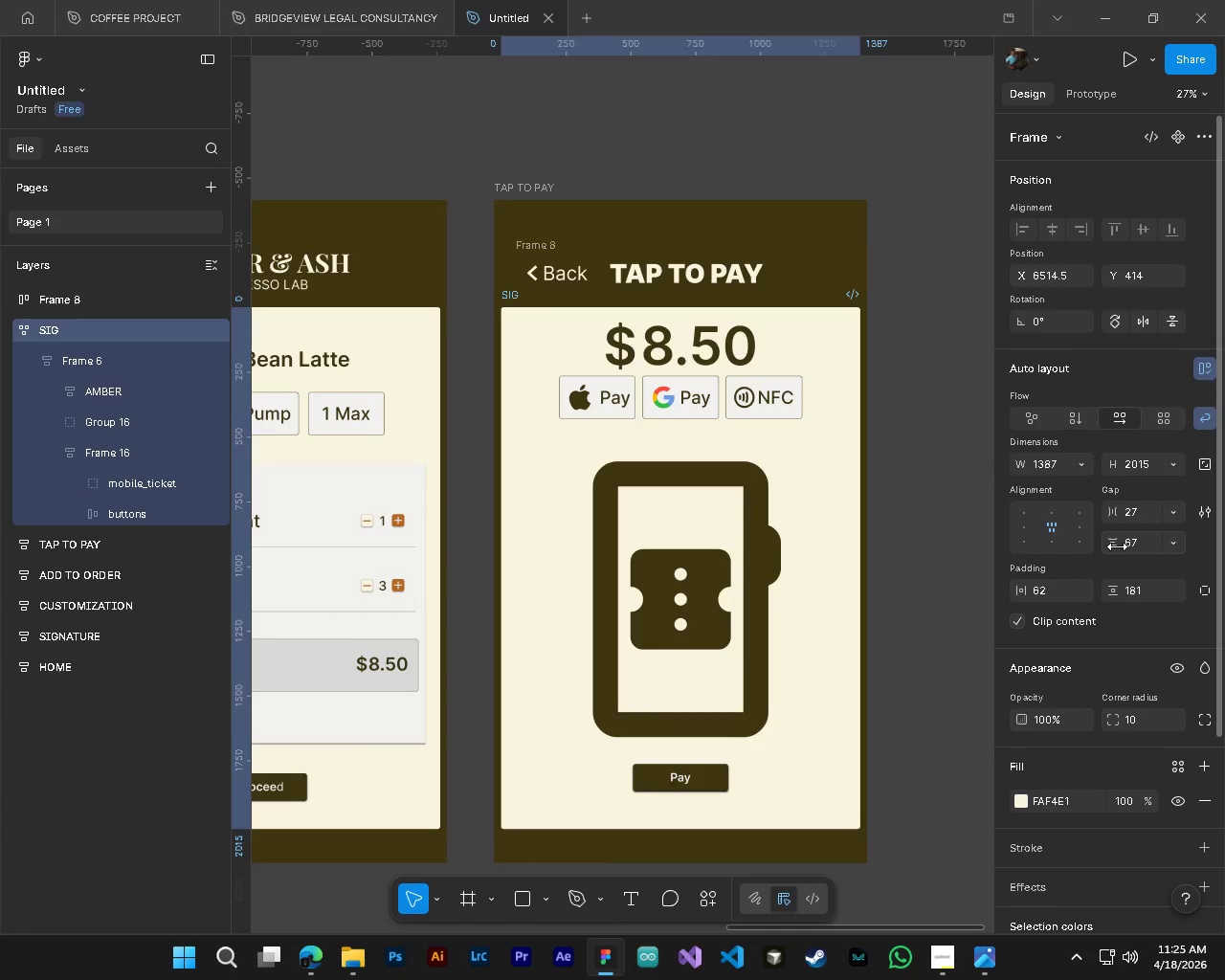 
left_click_drag(start_coordinate=[1117, 546], to_coordinate=[646, 494])
 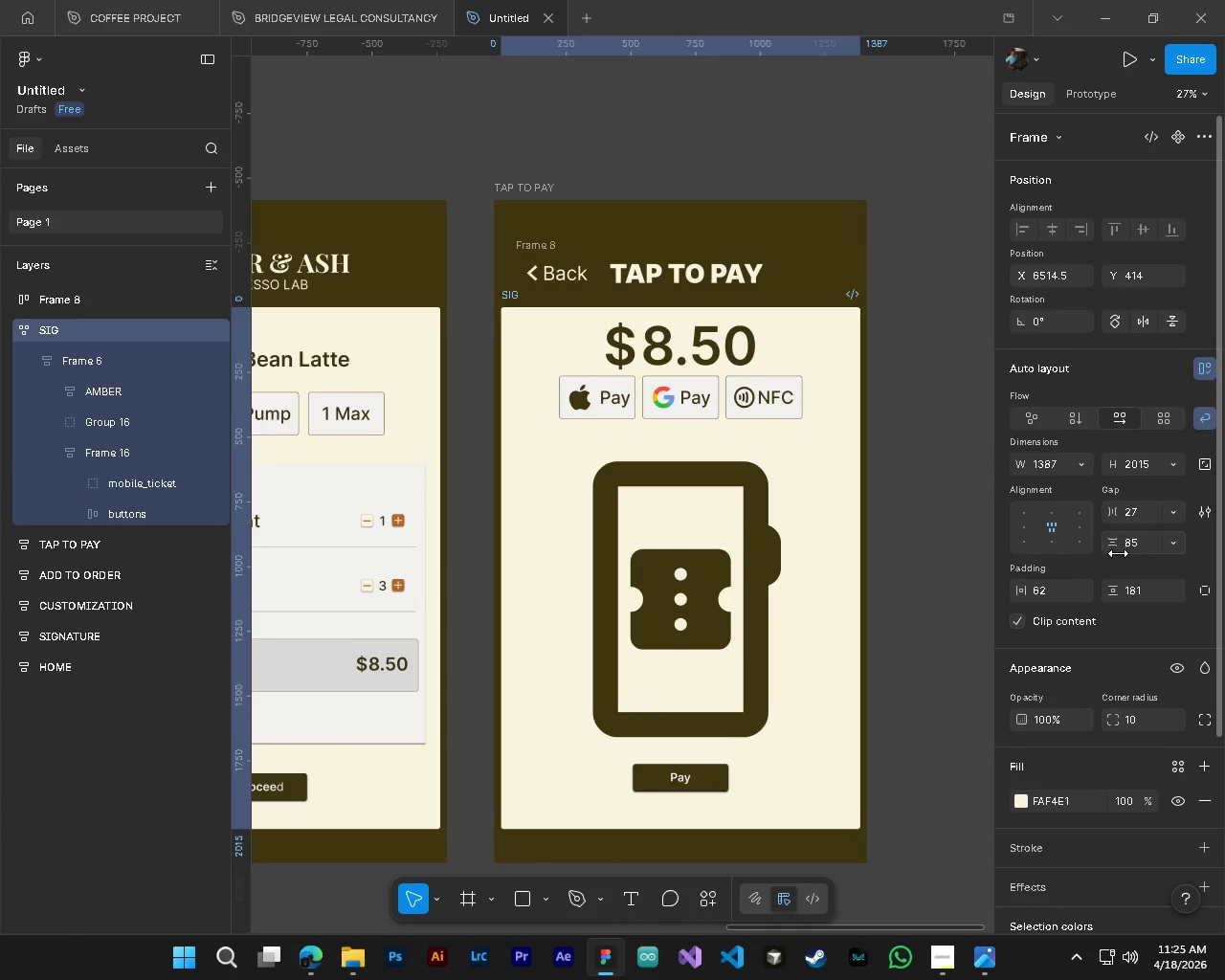 
key(Control+Z)
 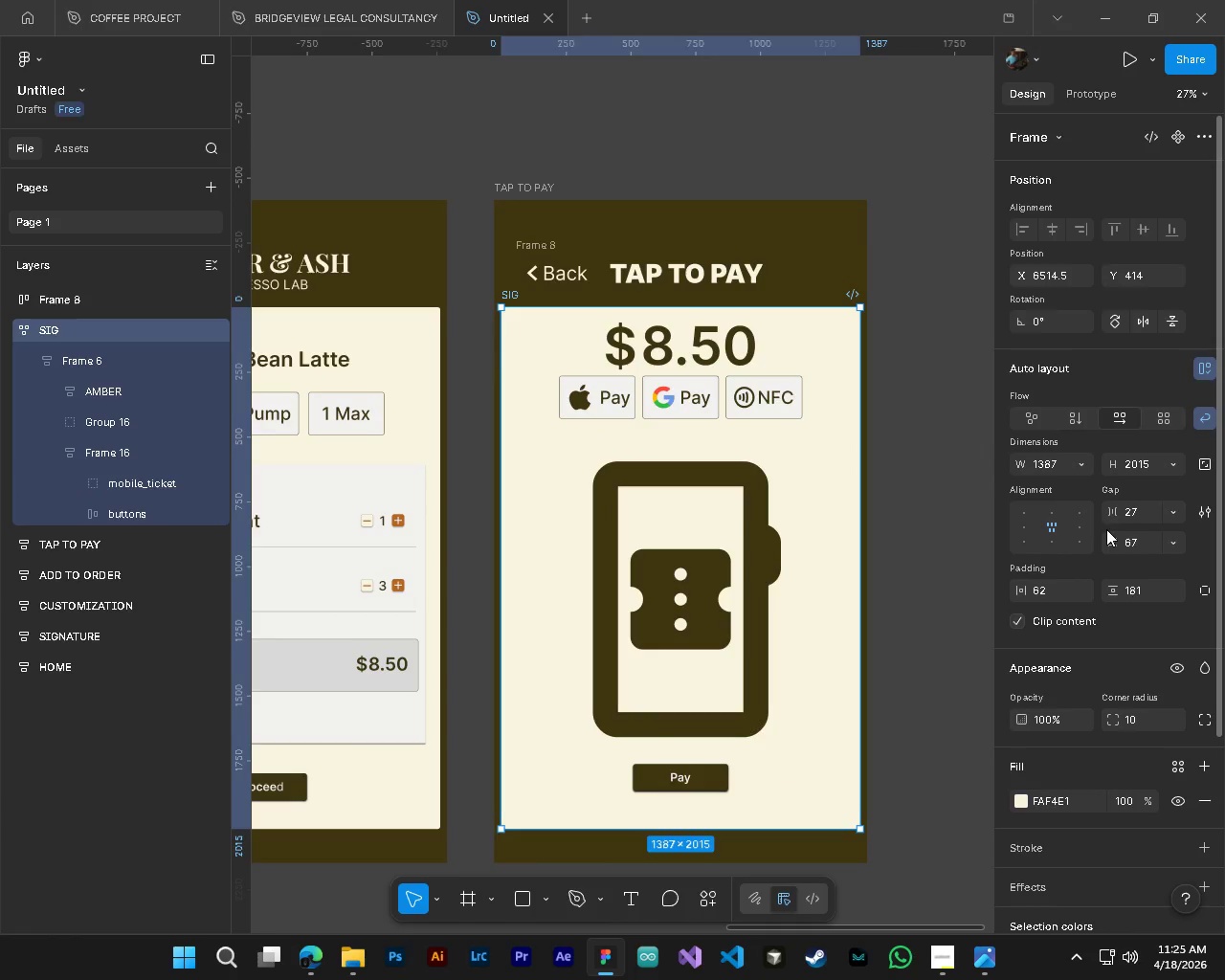 
left_click_drag(start_coordinate=[1118, 589], to_coordinate=[725, 519])
 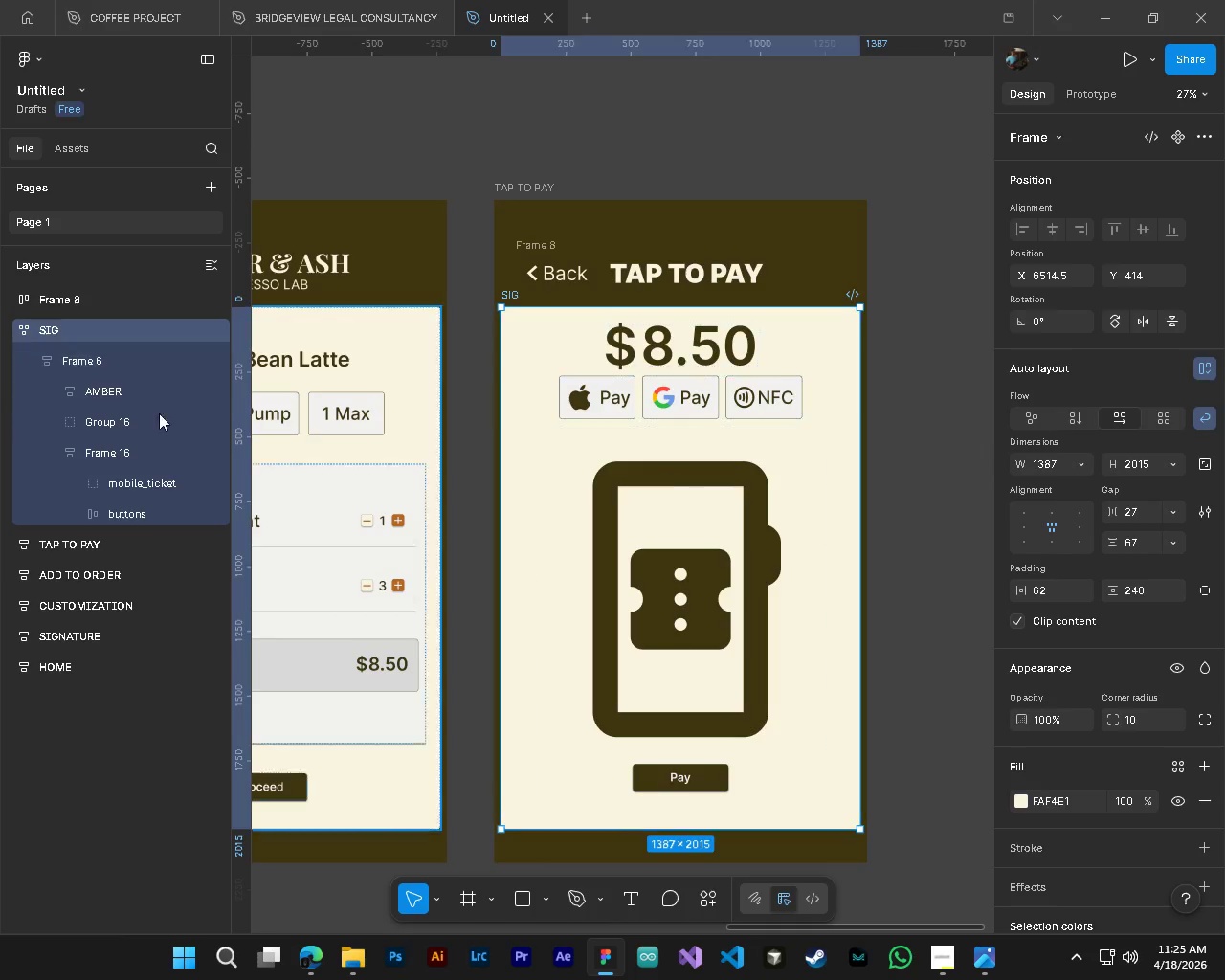 
key(Control+Z)
 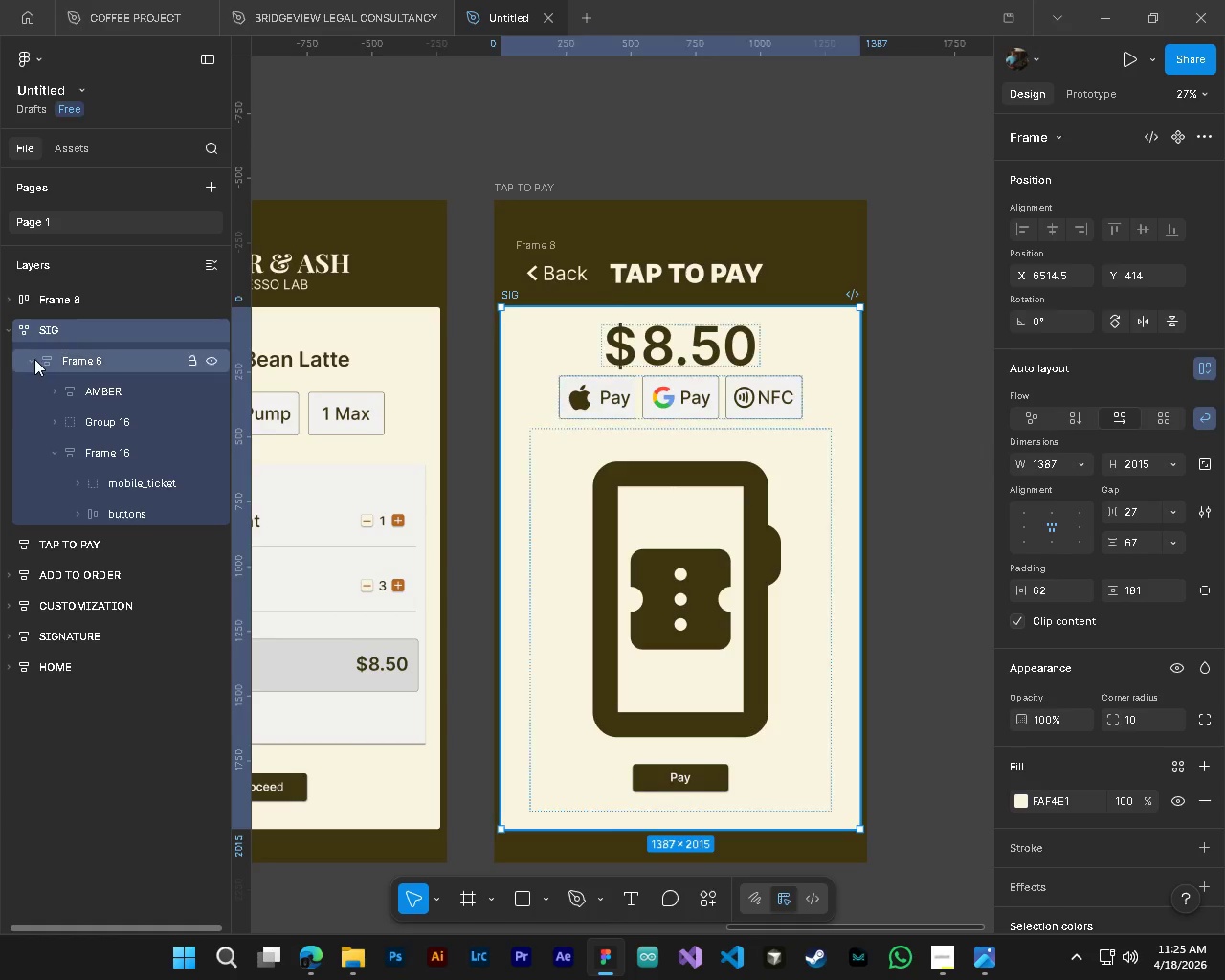 
left_click([32, 359])
 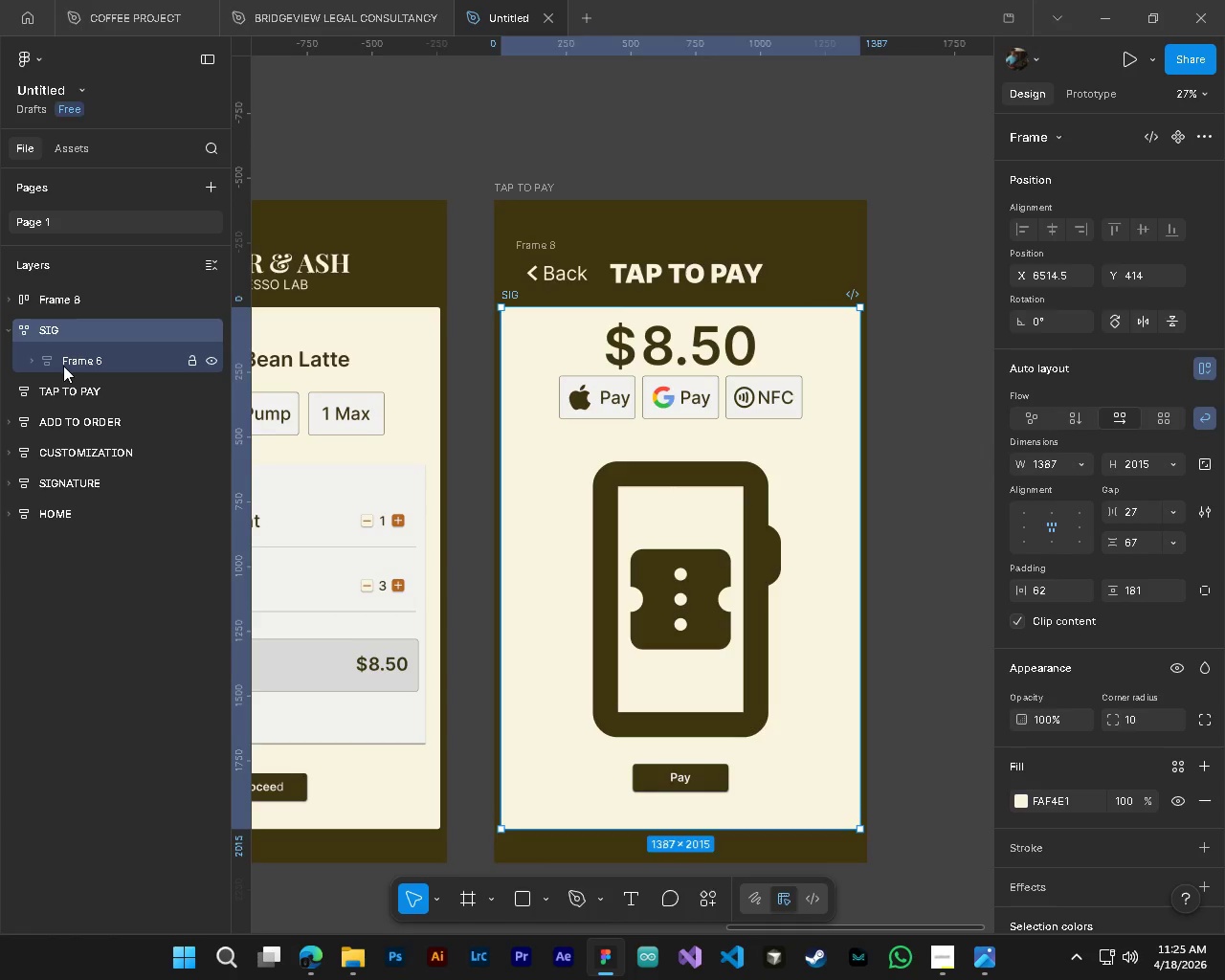 
double_click([91, 369])
 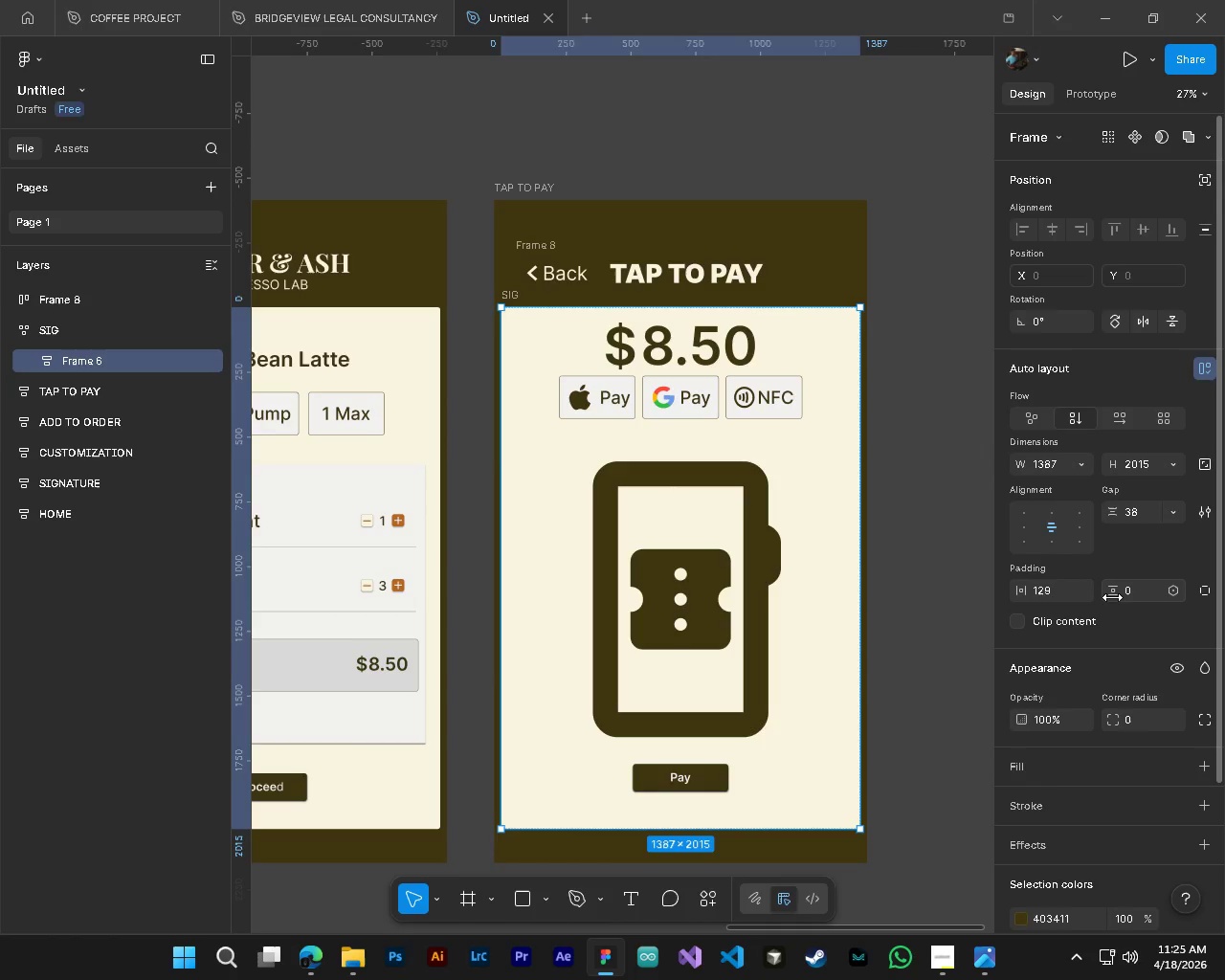 
left_click_drag(start_coordinate=[1116, 592], to_coordinate=[705, 501])
 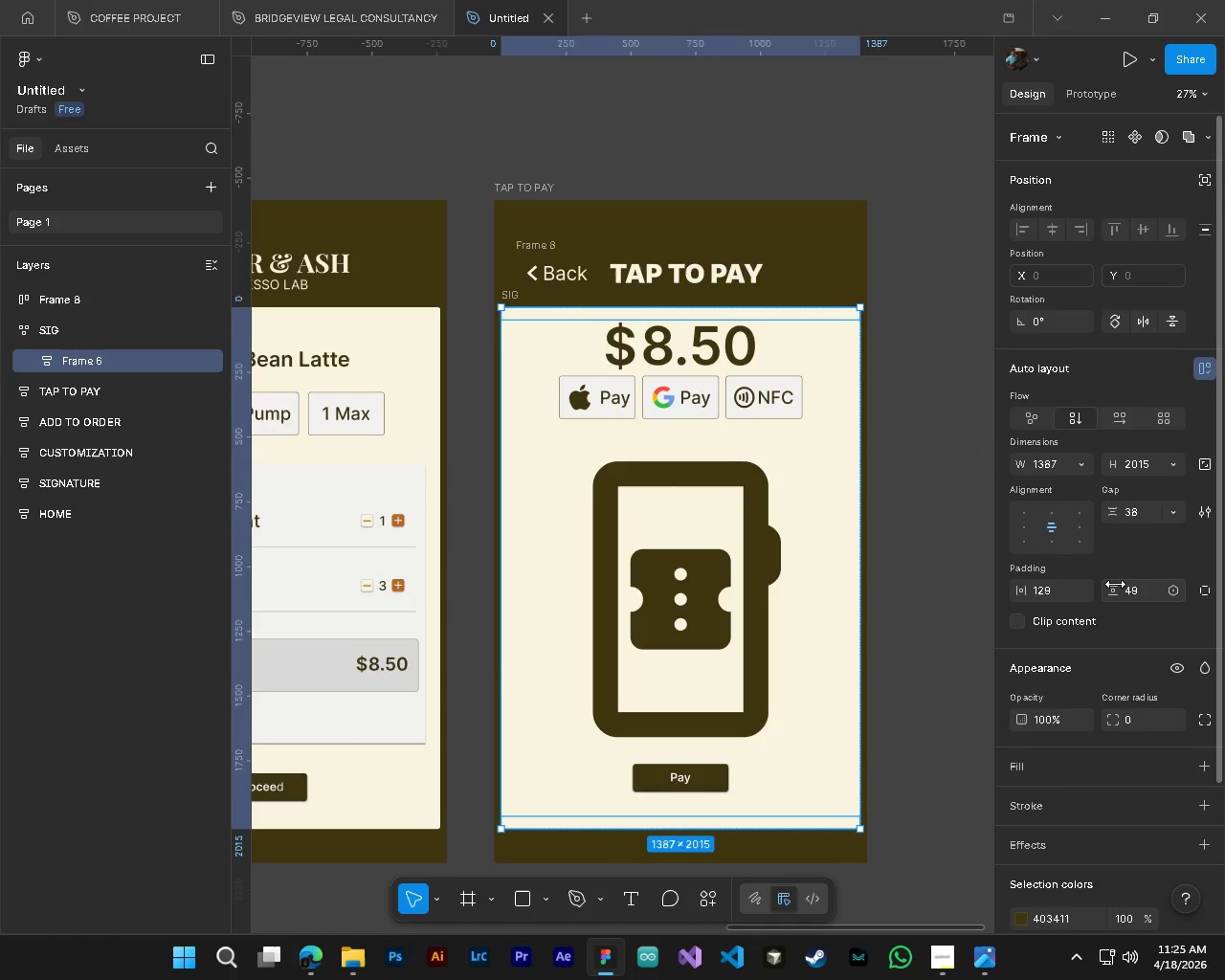 
left_click_drag(start_coordinate=[1116, 584], to_coordinate=[750, 511])
 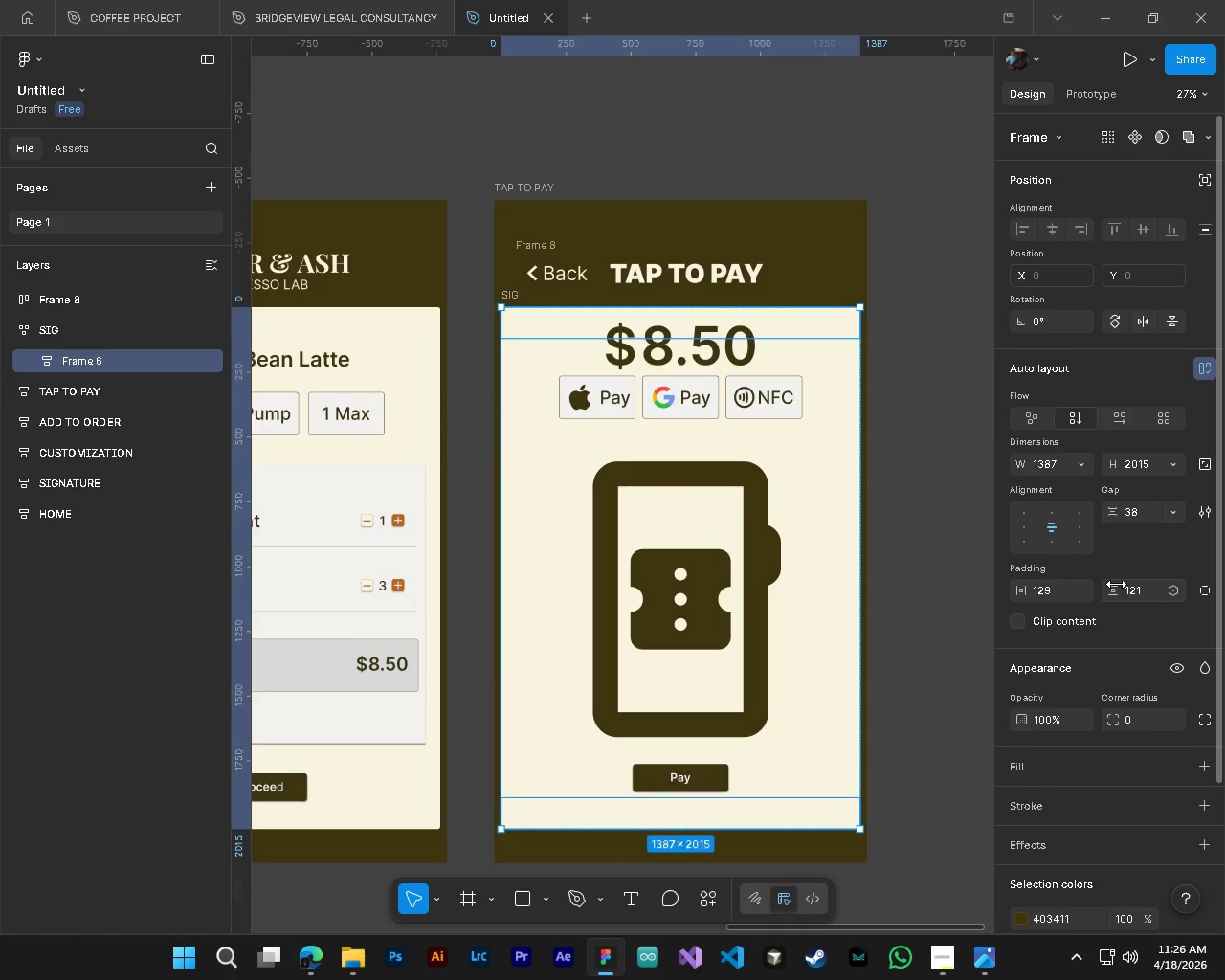 
key(Control+Z)
 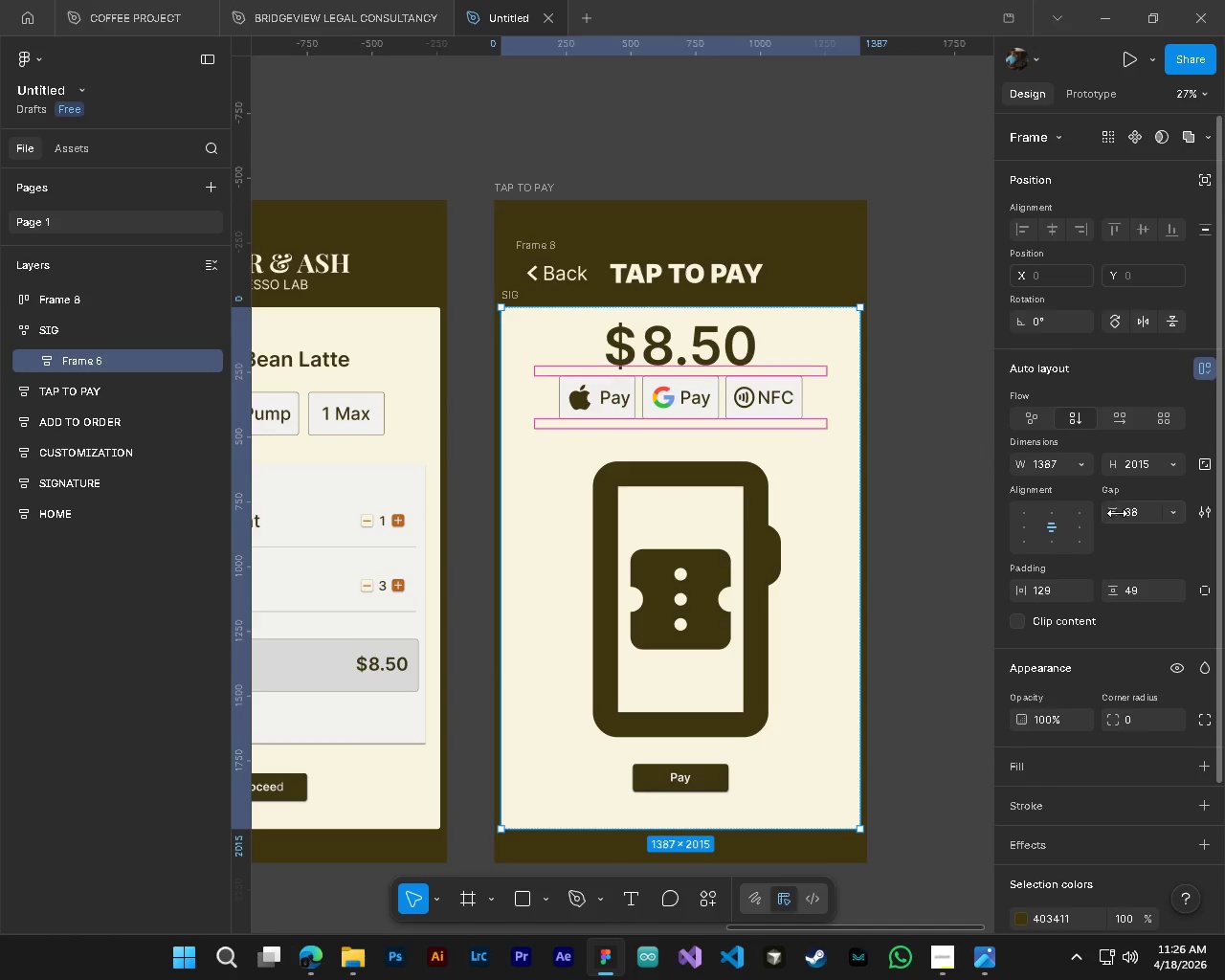 
left_click_drag(start_coordinate=[1117, 512], to_coordinate=[637, 489])
 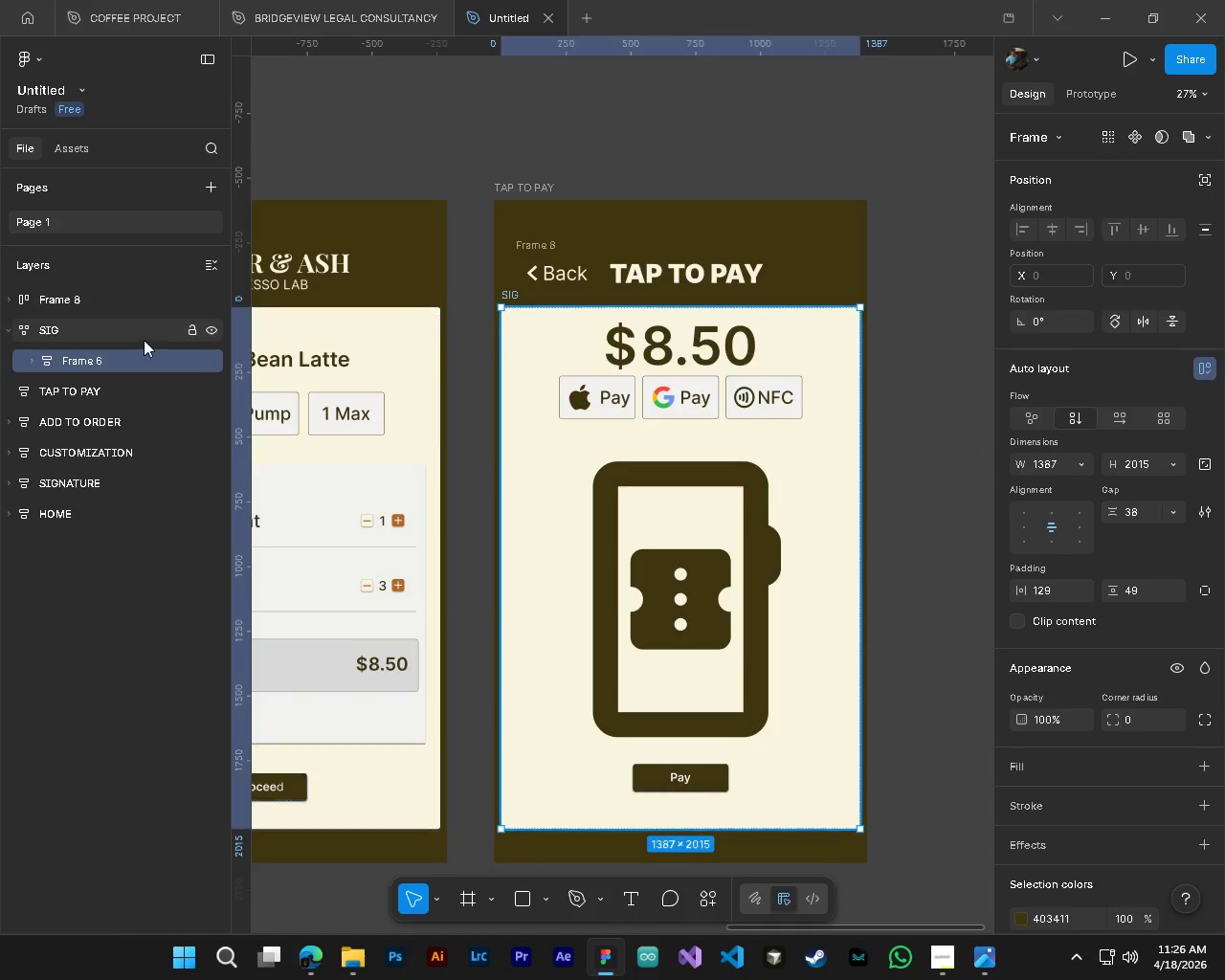 
key(Control+Z)
 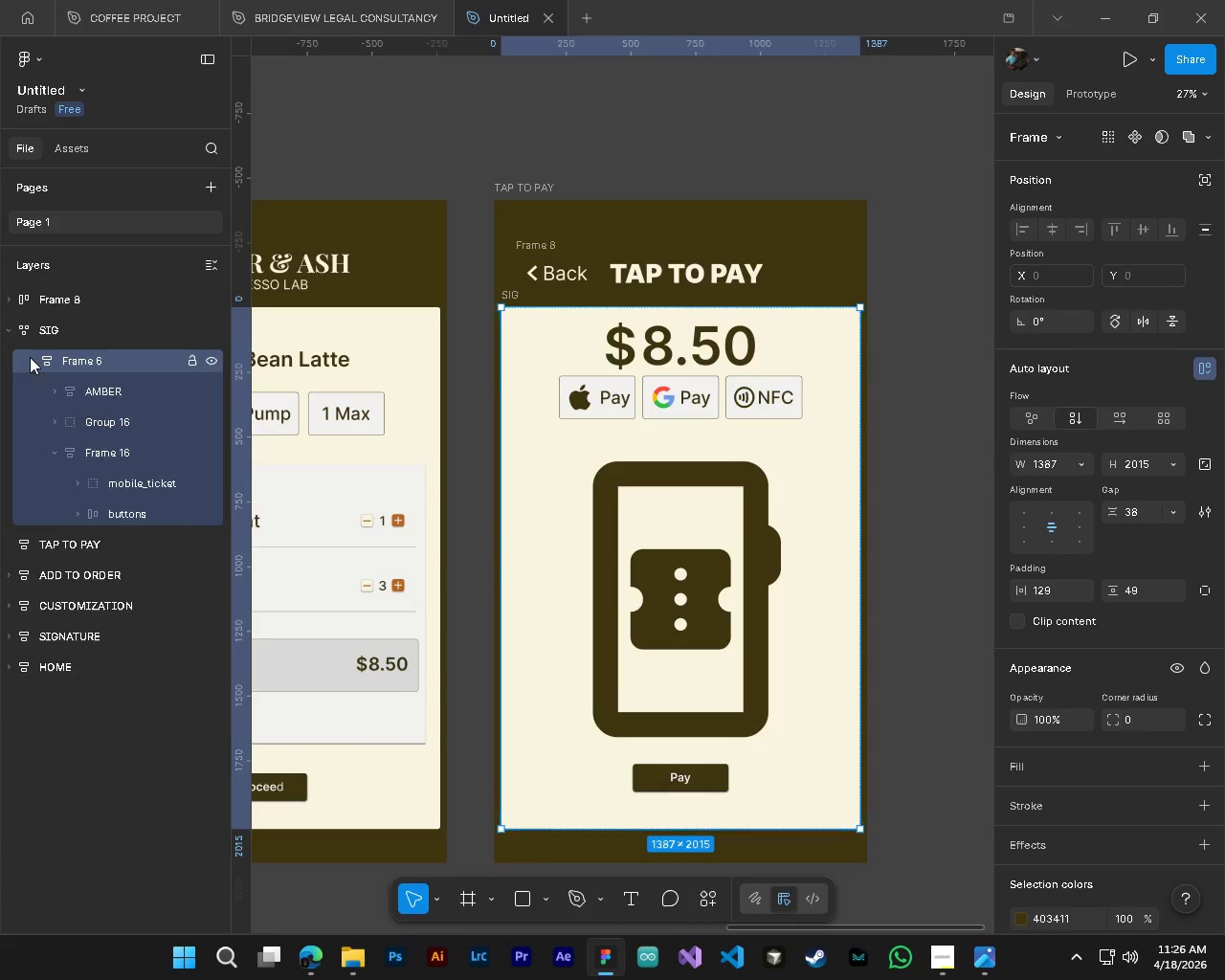 
left_click([90, 394])
 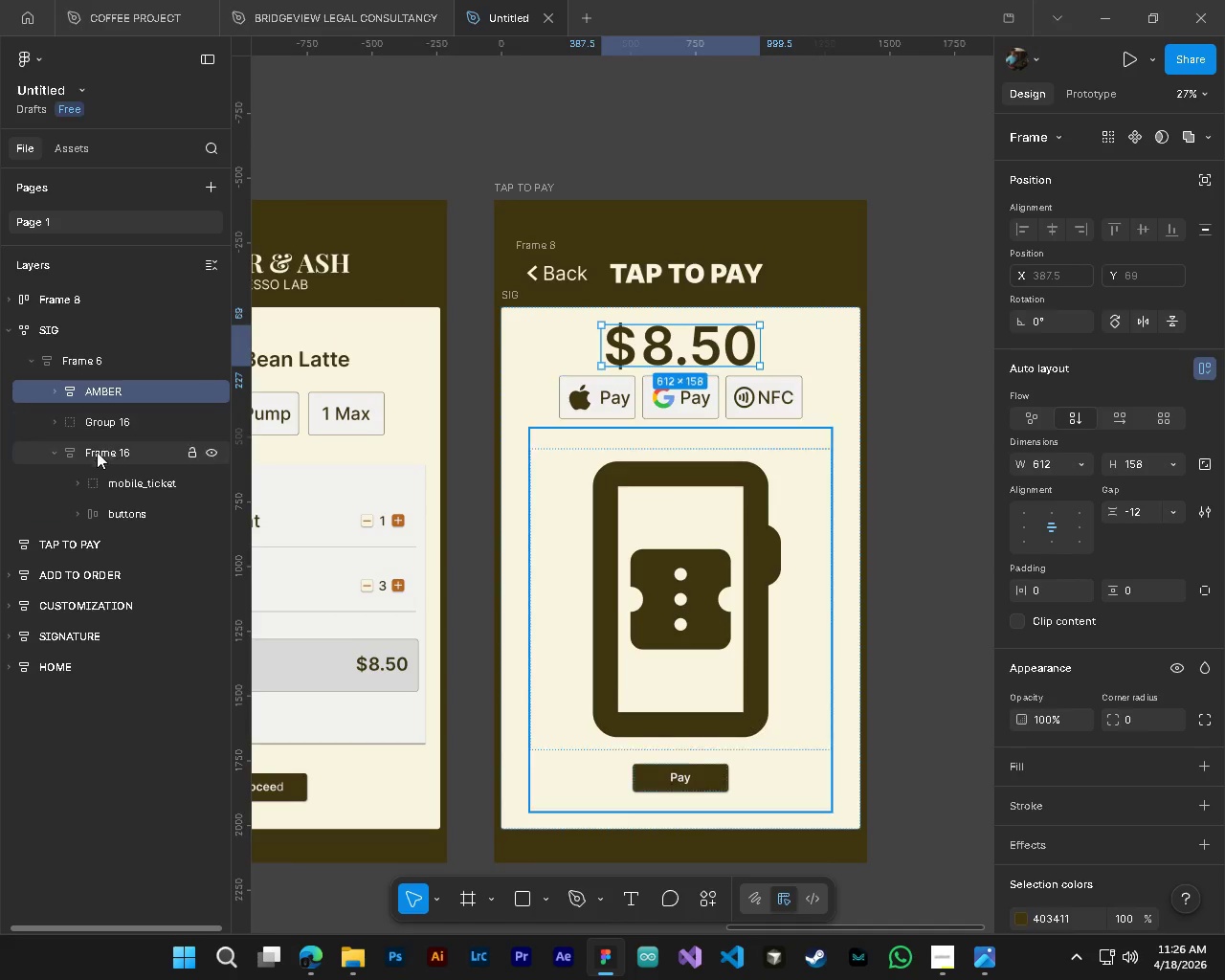 
left_click([52, 454])
 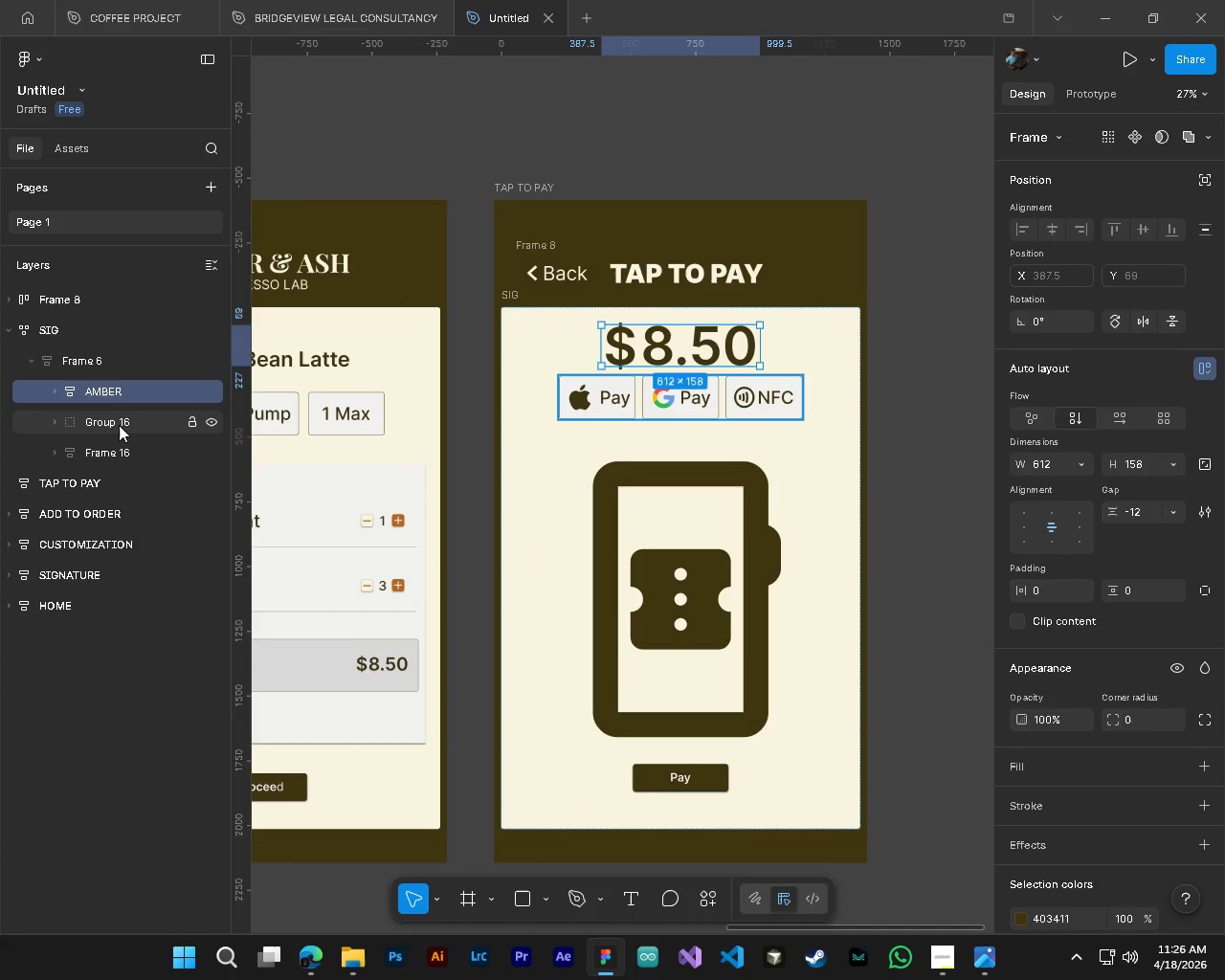 
hold_key(key=ControlLeft, duration=0.66)
left_click([119, 425])
 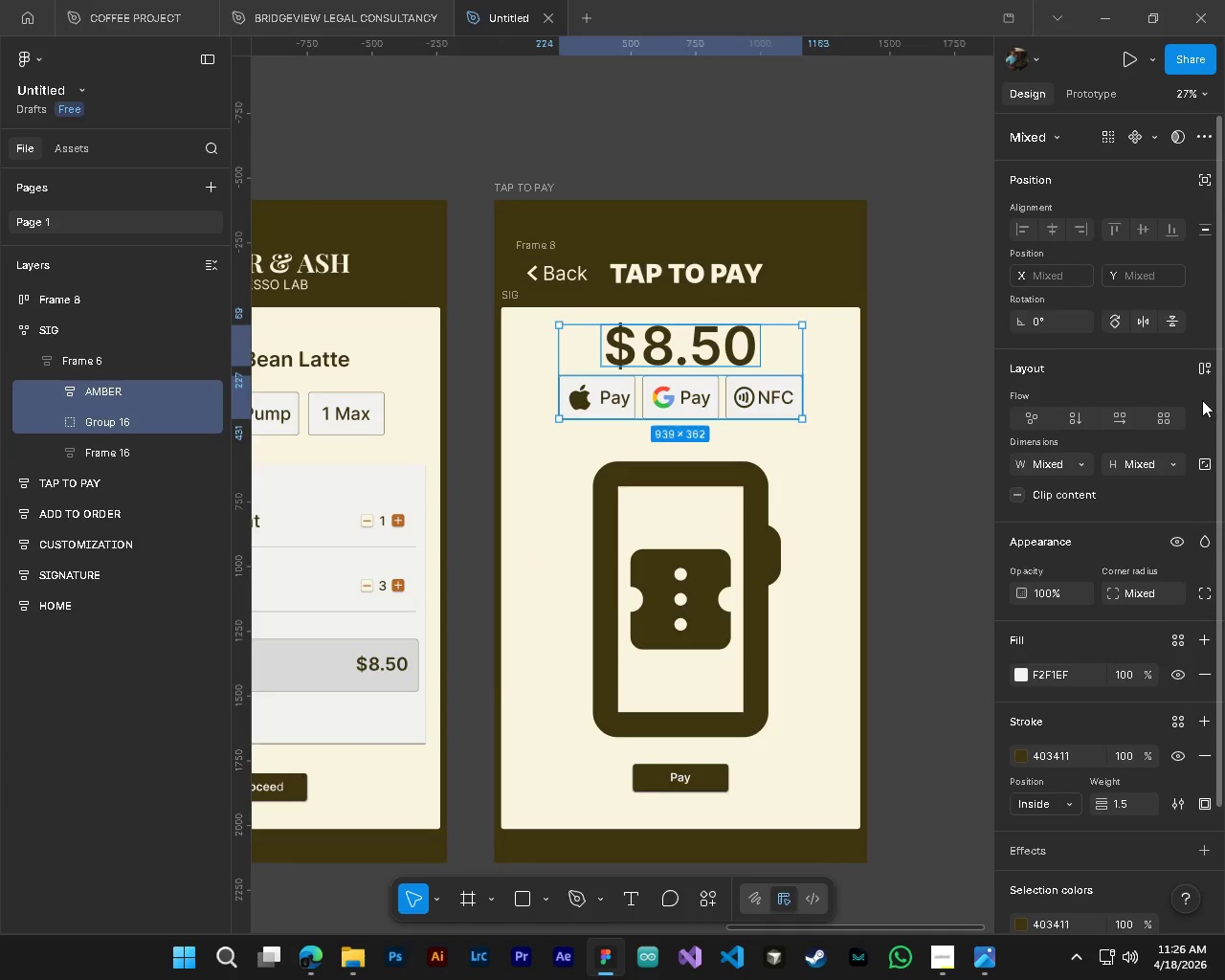 
left_click([1213, 365])
 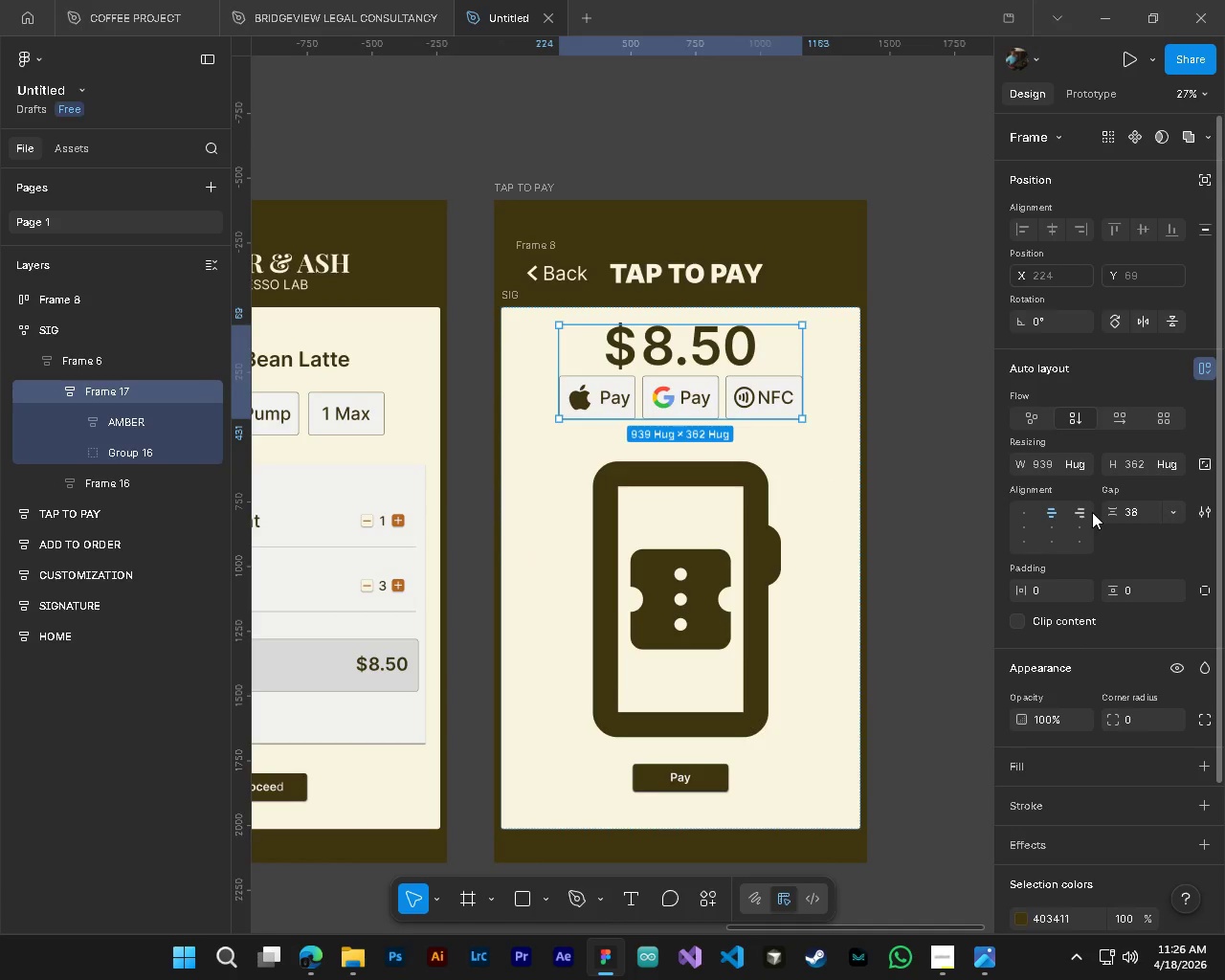 
left_click_drag(start_coordinate=[1114, 519], to_coordinate=[631, 484])
 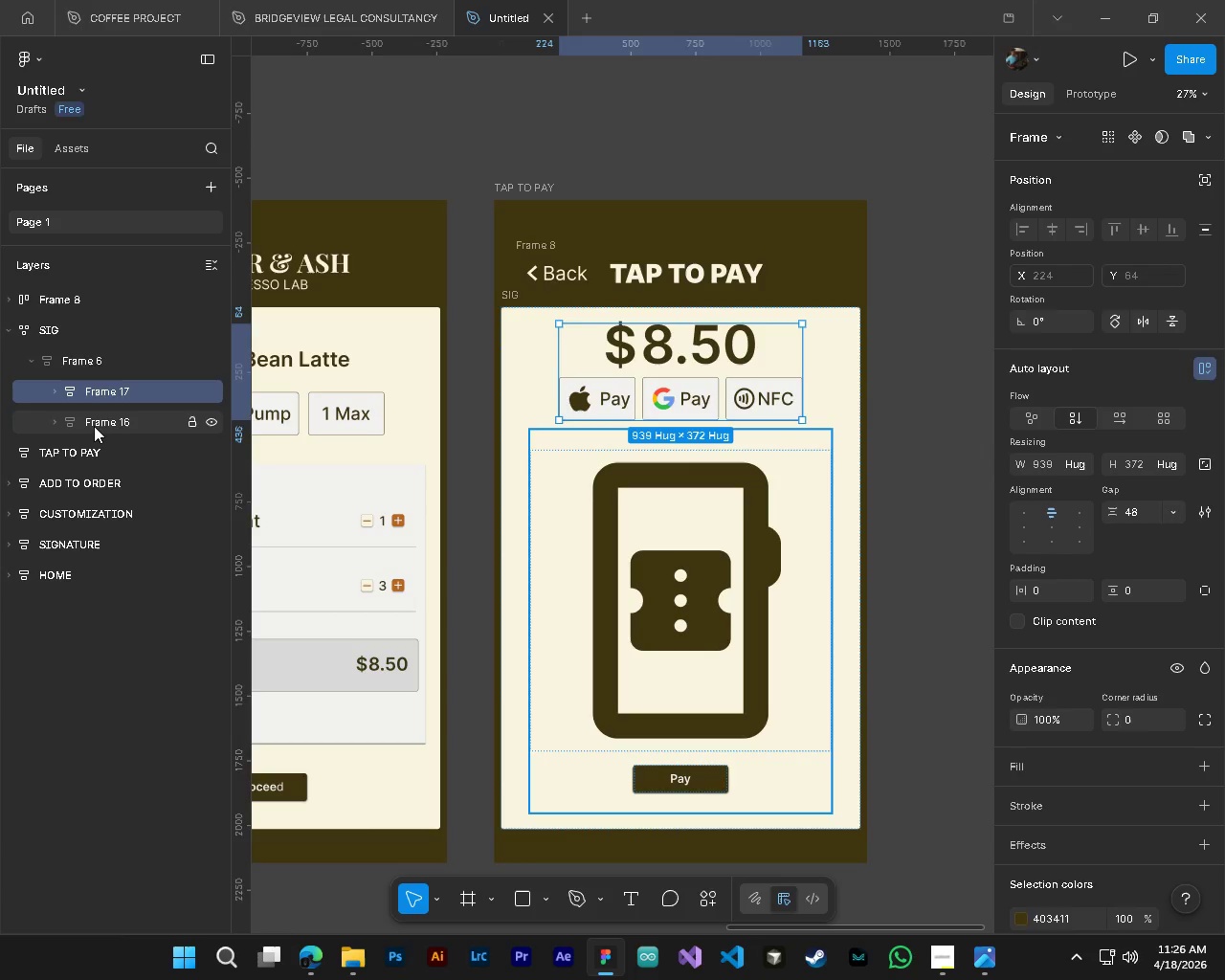 
left_click([82, 365])
 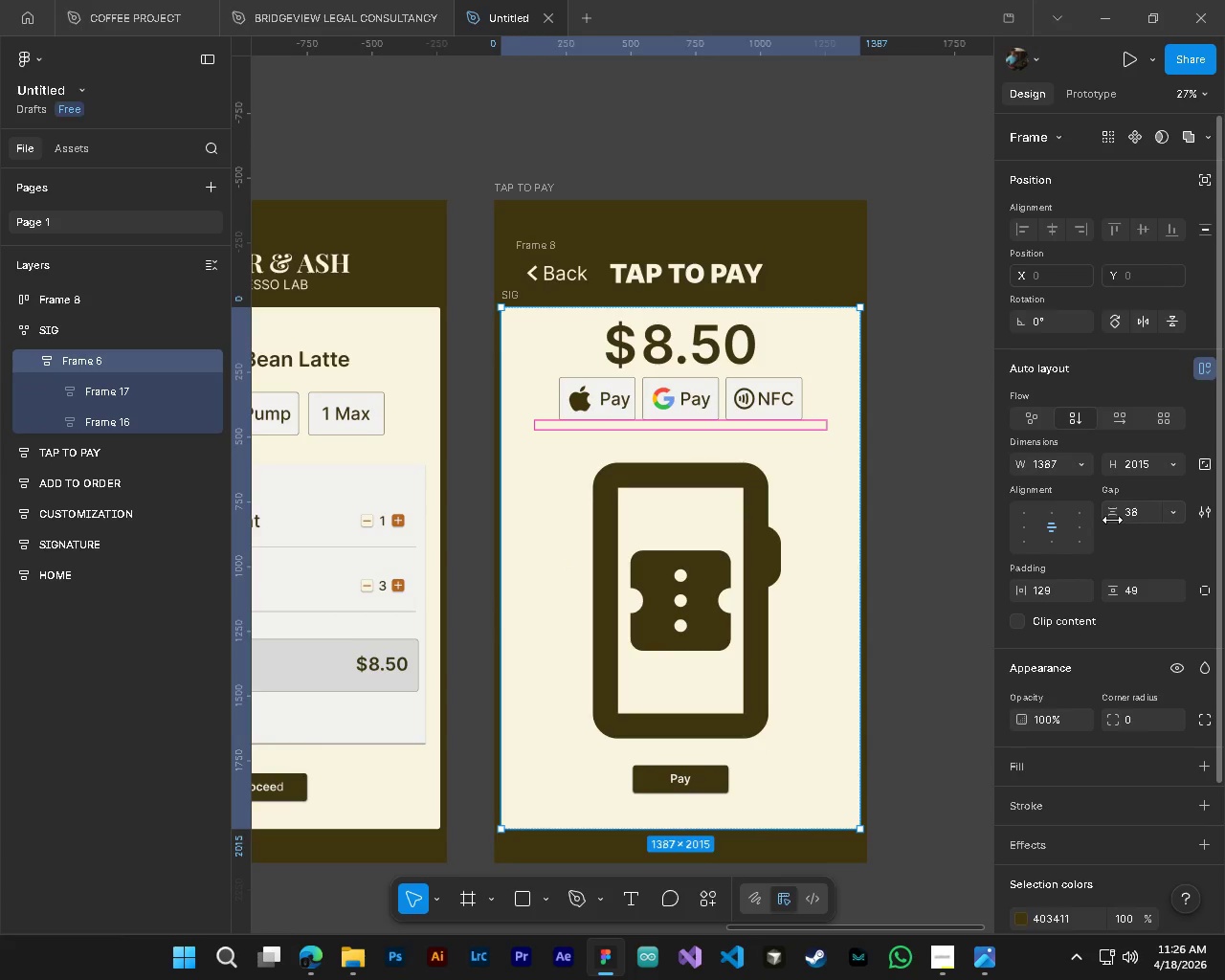 
left_click_drag(start_coordinate=[1116, 514], to_coordinate=[624, 493])
 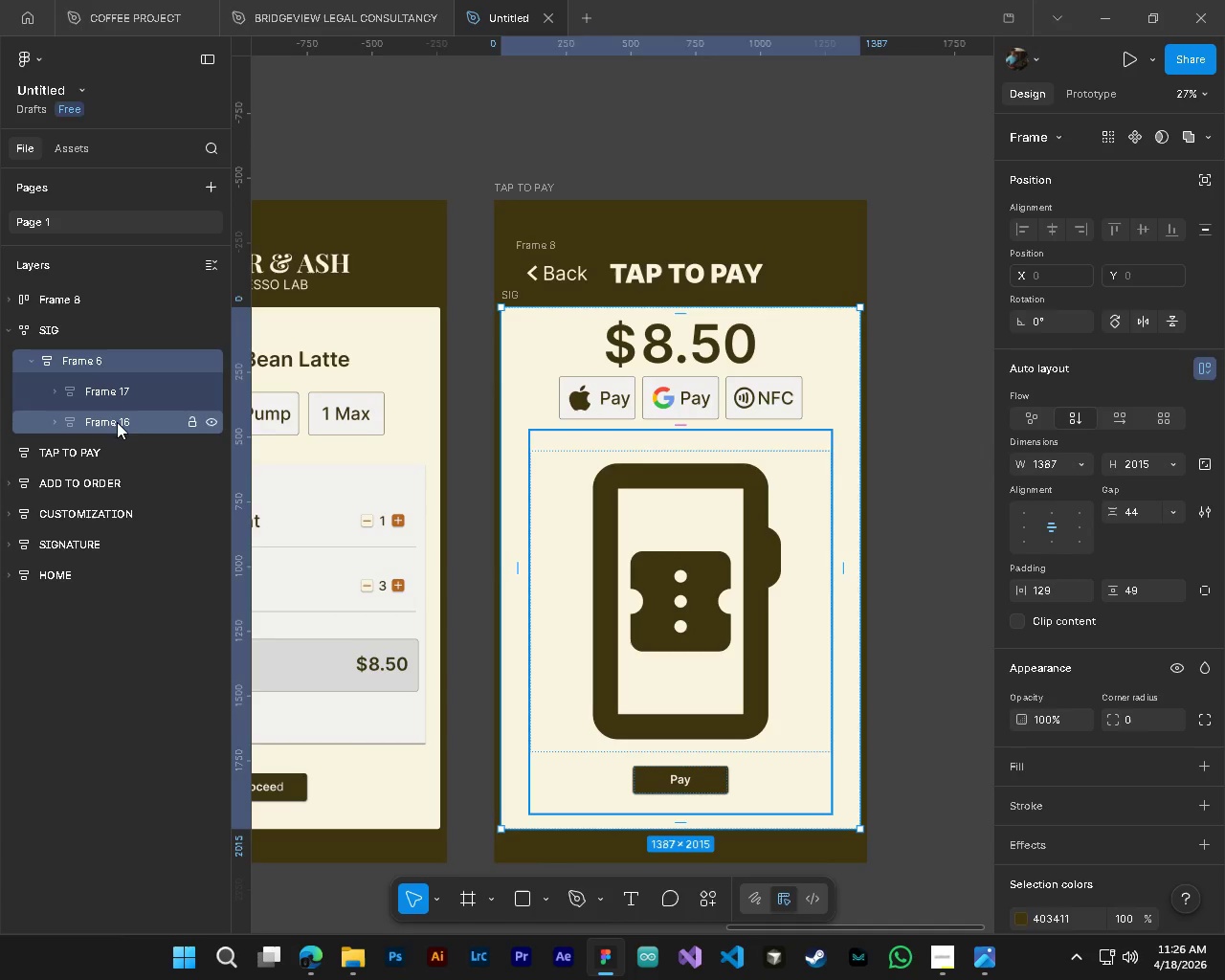 
left_click([112, 416])
 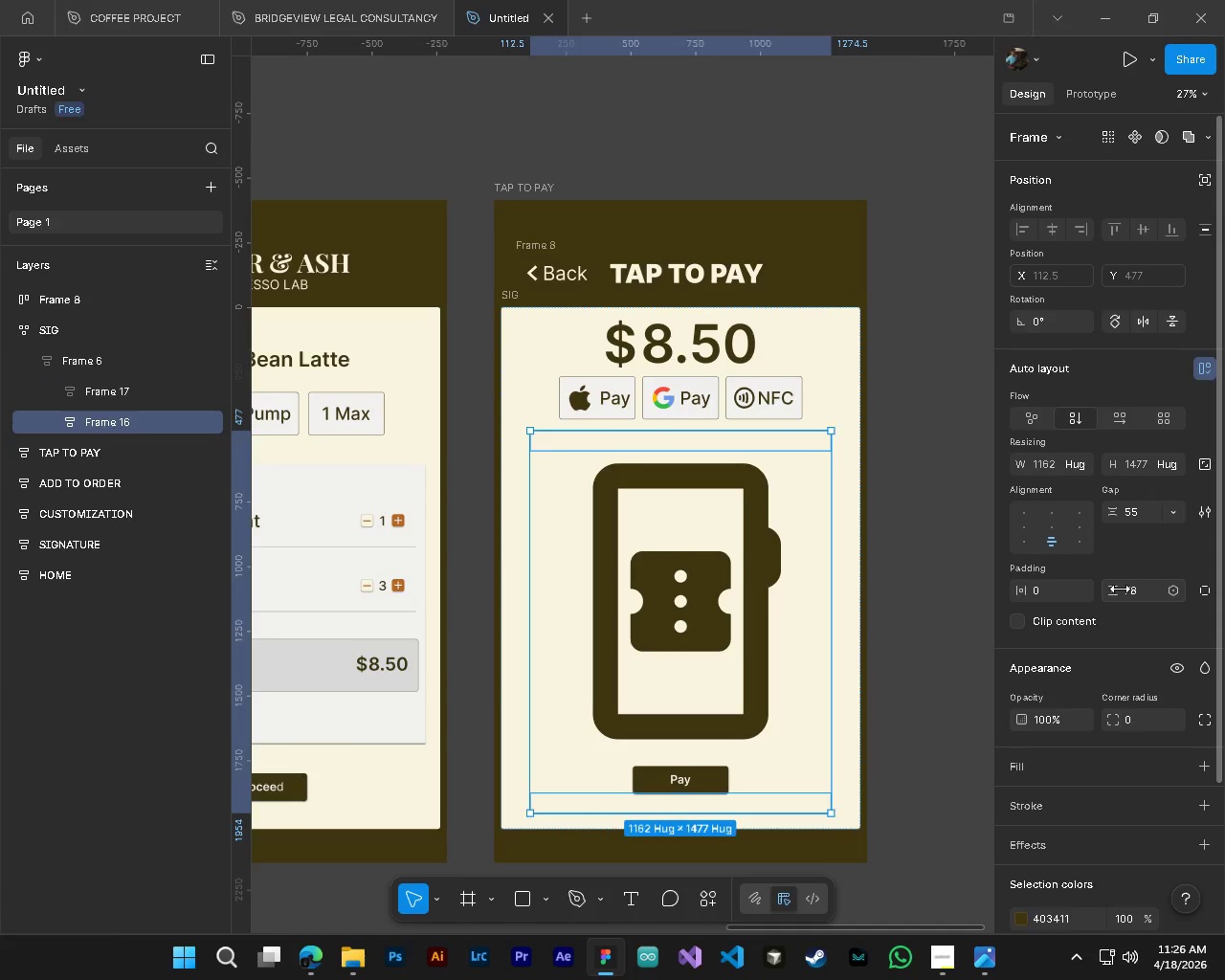 
left_click_drag(start_coordinate=[1120, 589], to_coordinate=[501, 512])
 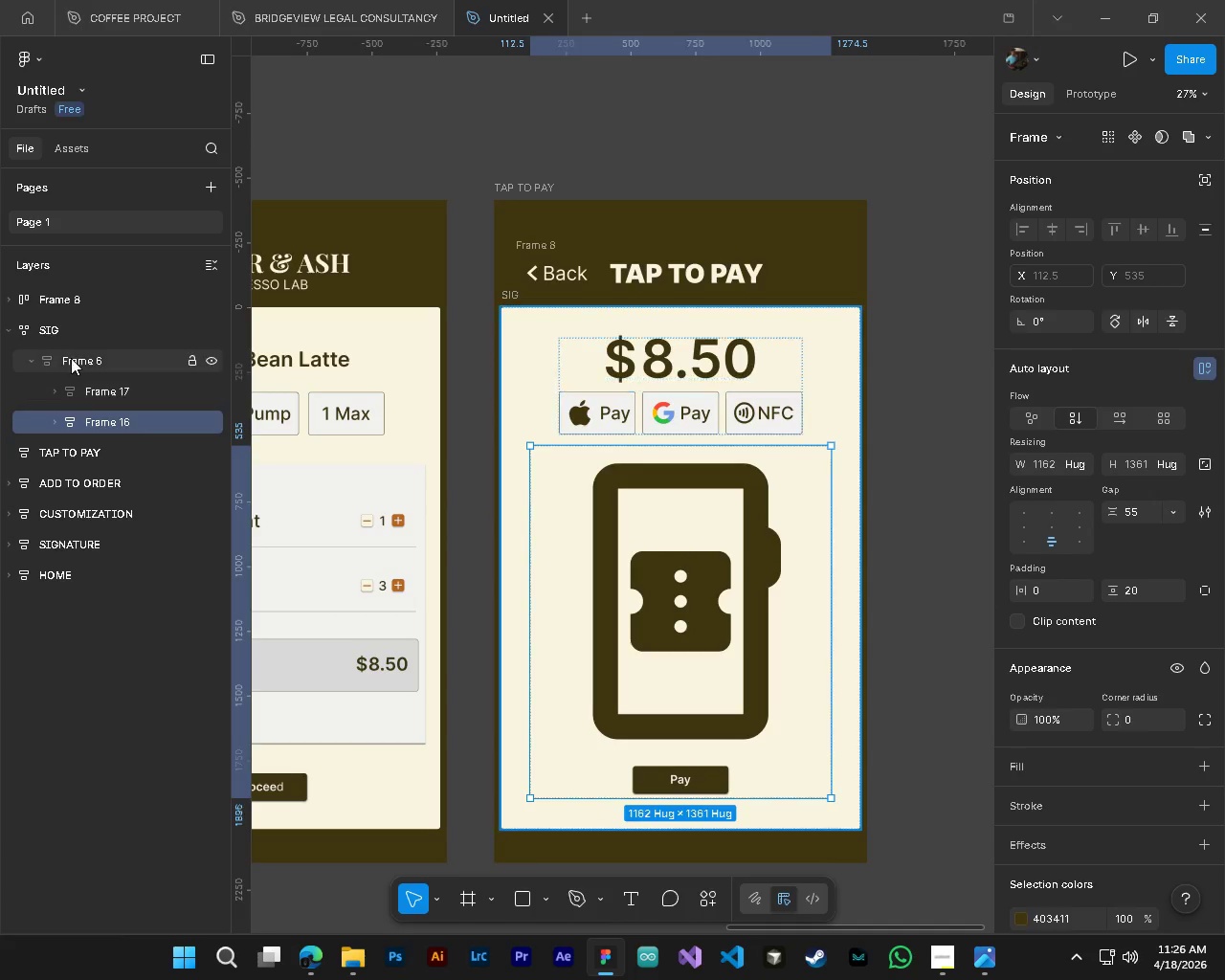 
left_click([72, 358])
 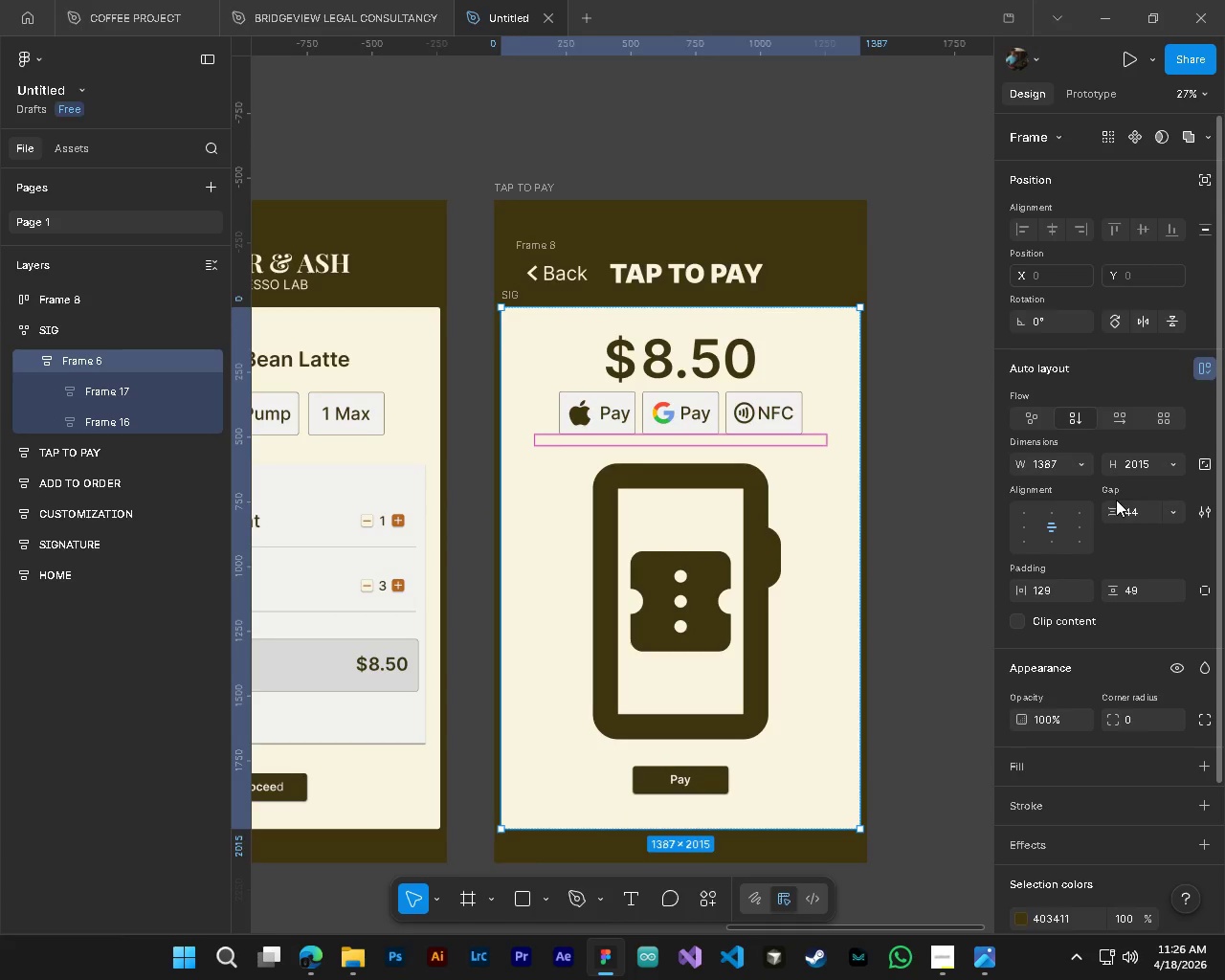 
left_click_drag(start_coordinate=[1114, 512], to_coordinate=[626, 488])
 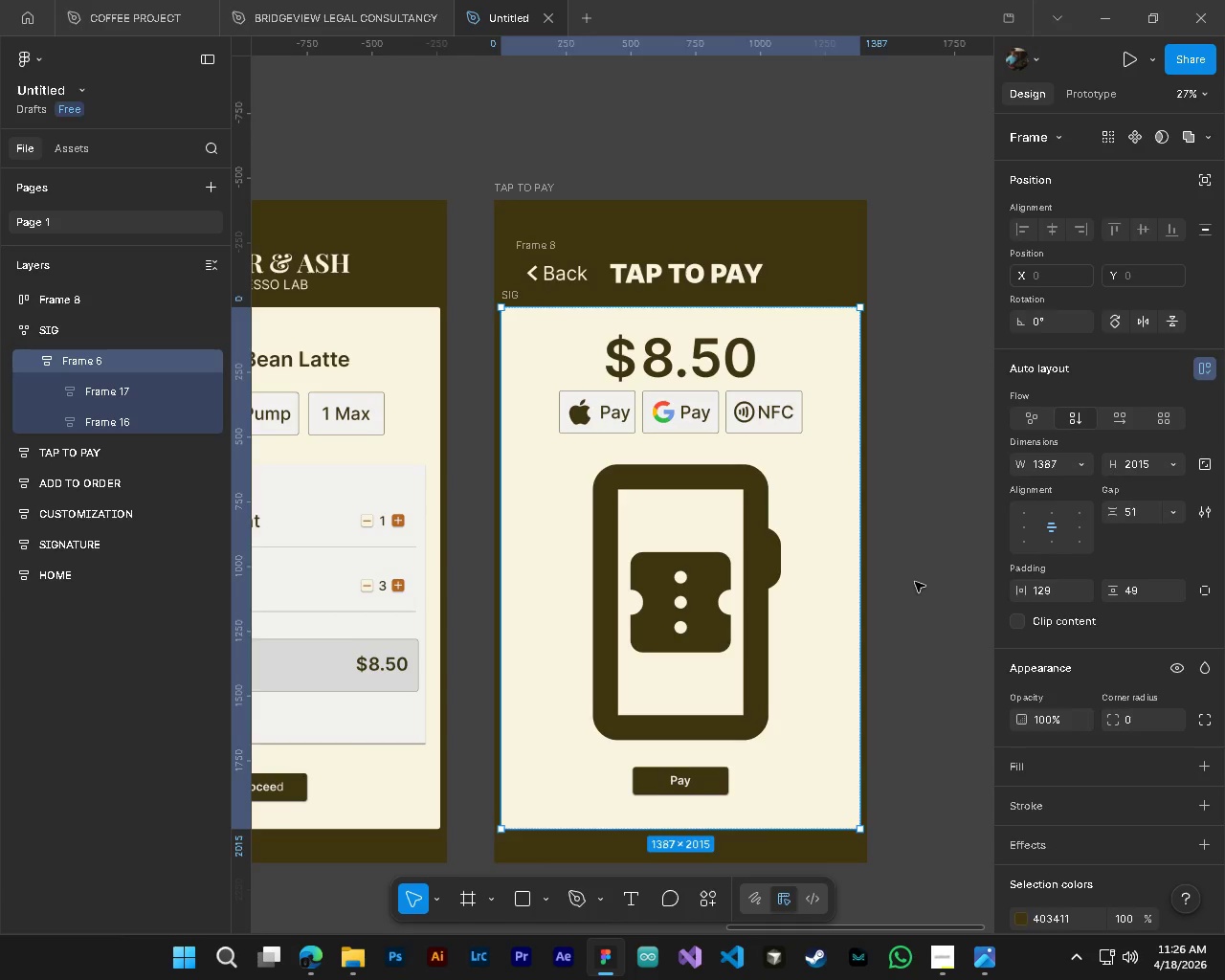 
left_click([914, 582])
 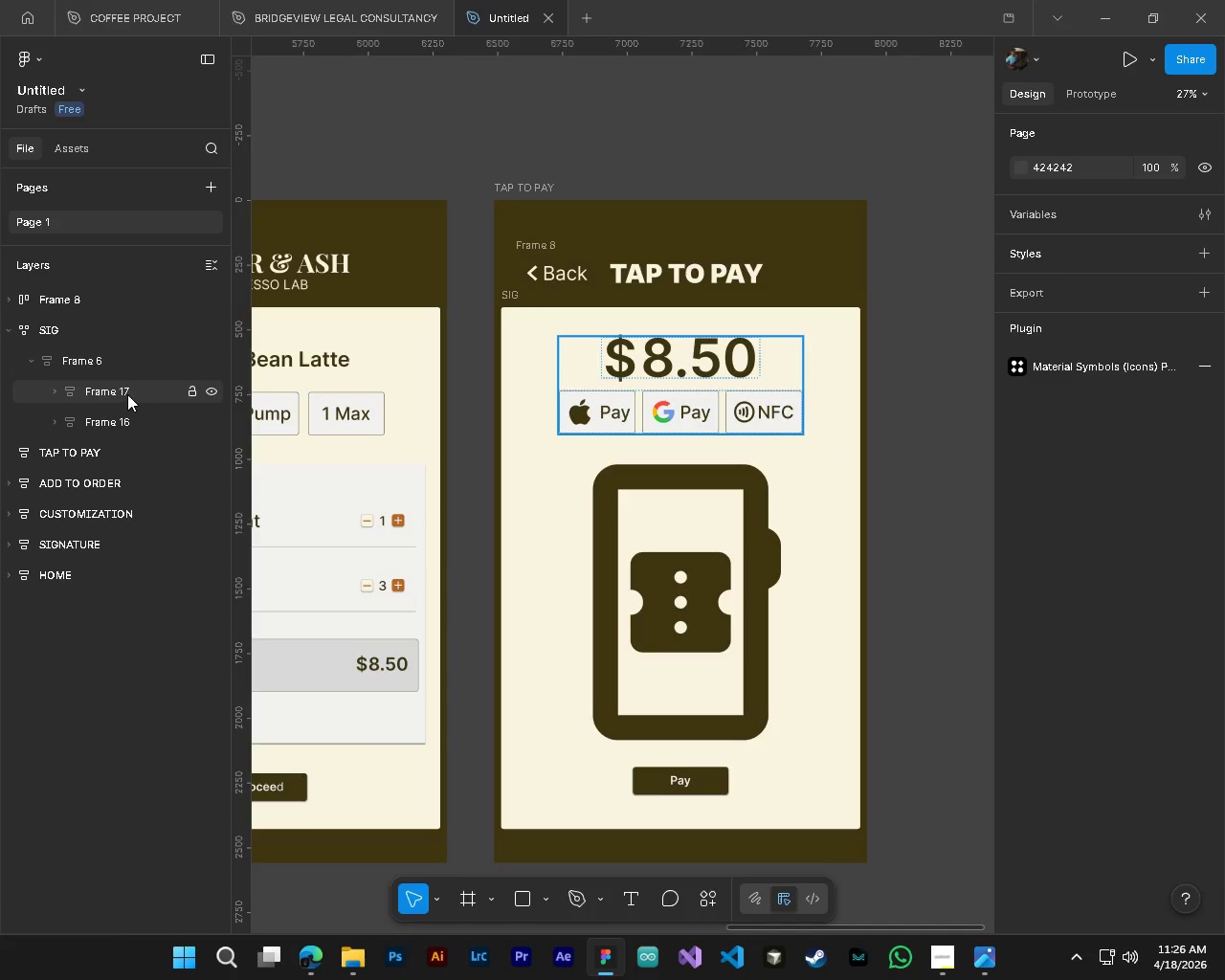 
left_click([121, 396])
 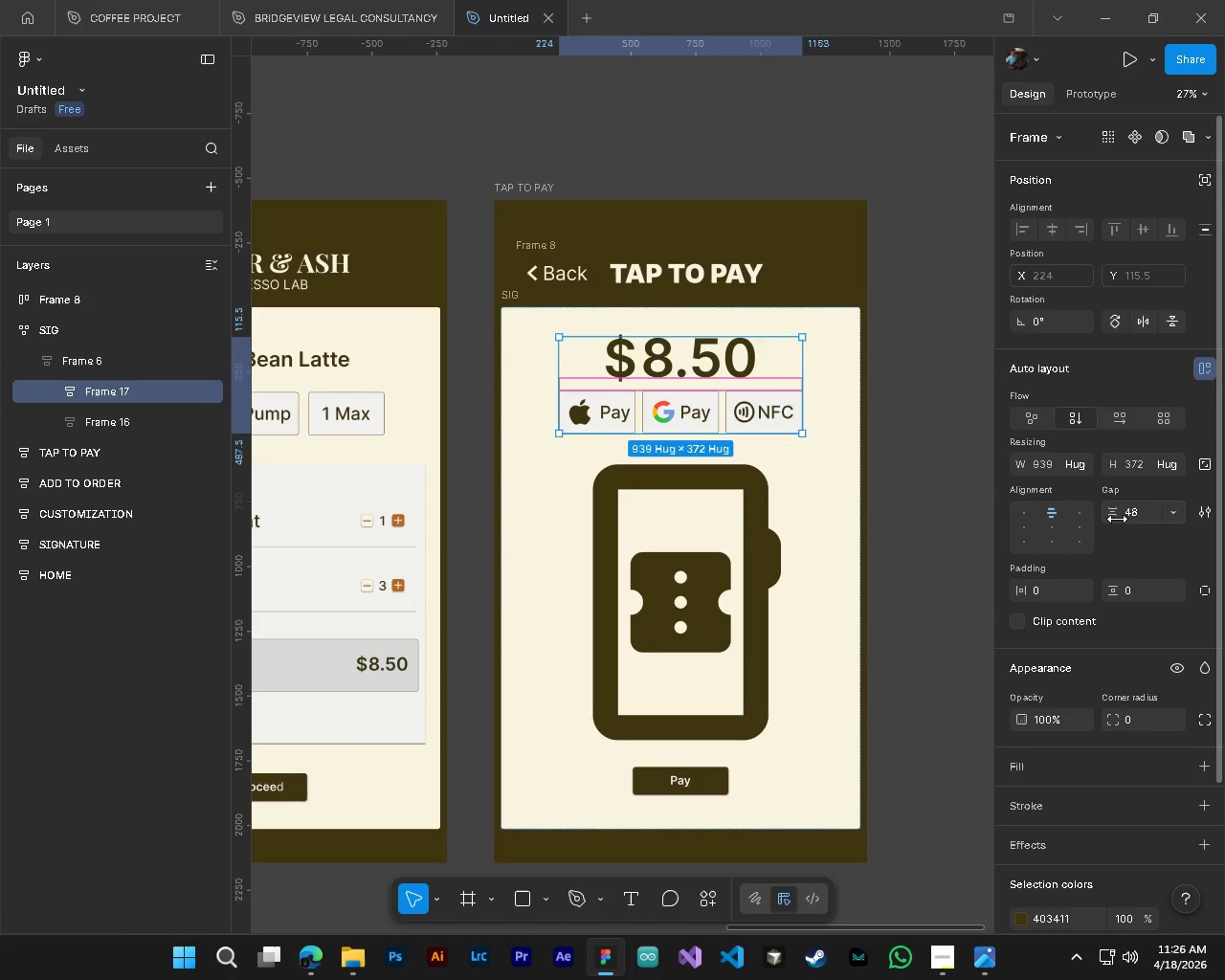 
left_click_drag(start_coordinate=[1116, 508], to_coordinate=[647, 495])
 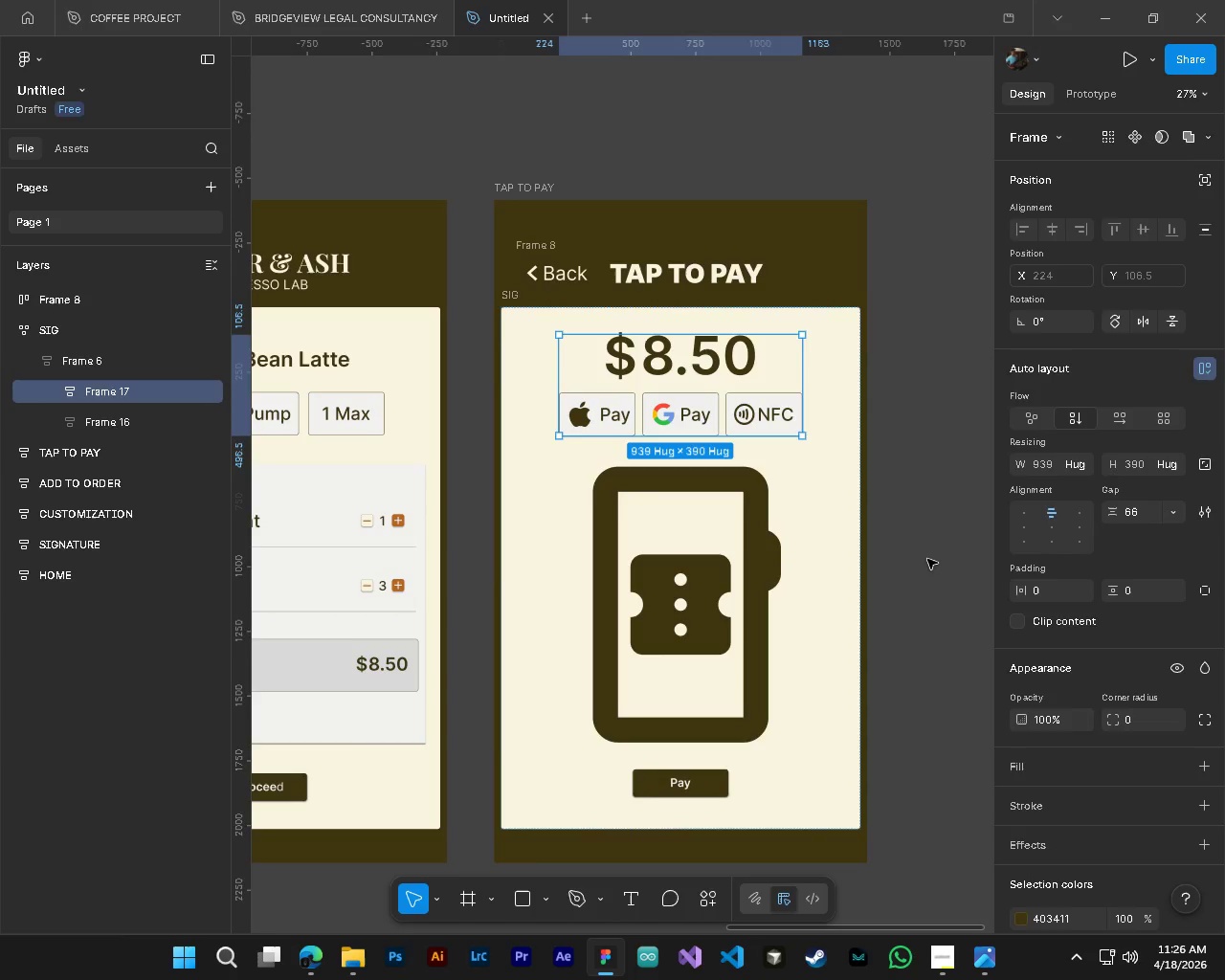 
left_click([923, 559])
 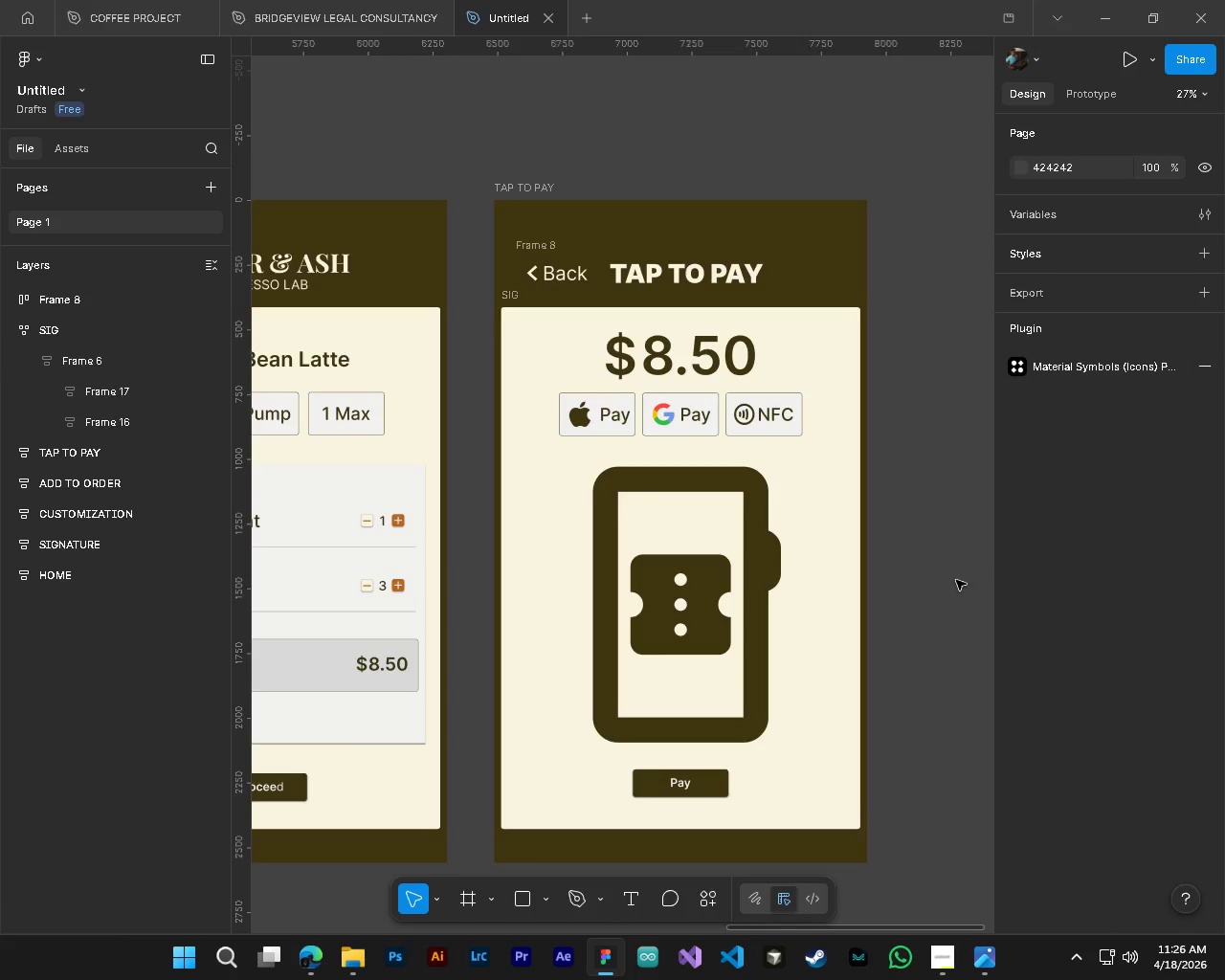 
hold_key(key=ControlLeft, duration=0.41)
hold_key(key=AltLeft, duration=0.39)
scroll: coordinate [958, 588], scroll_direction: down, amount: 4.0
 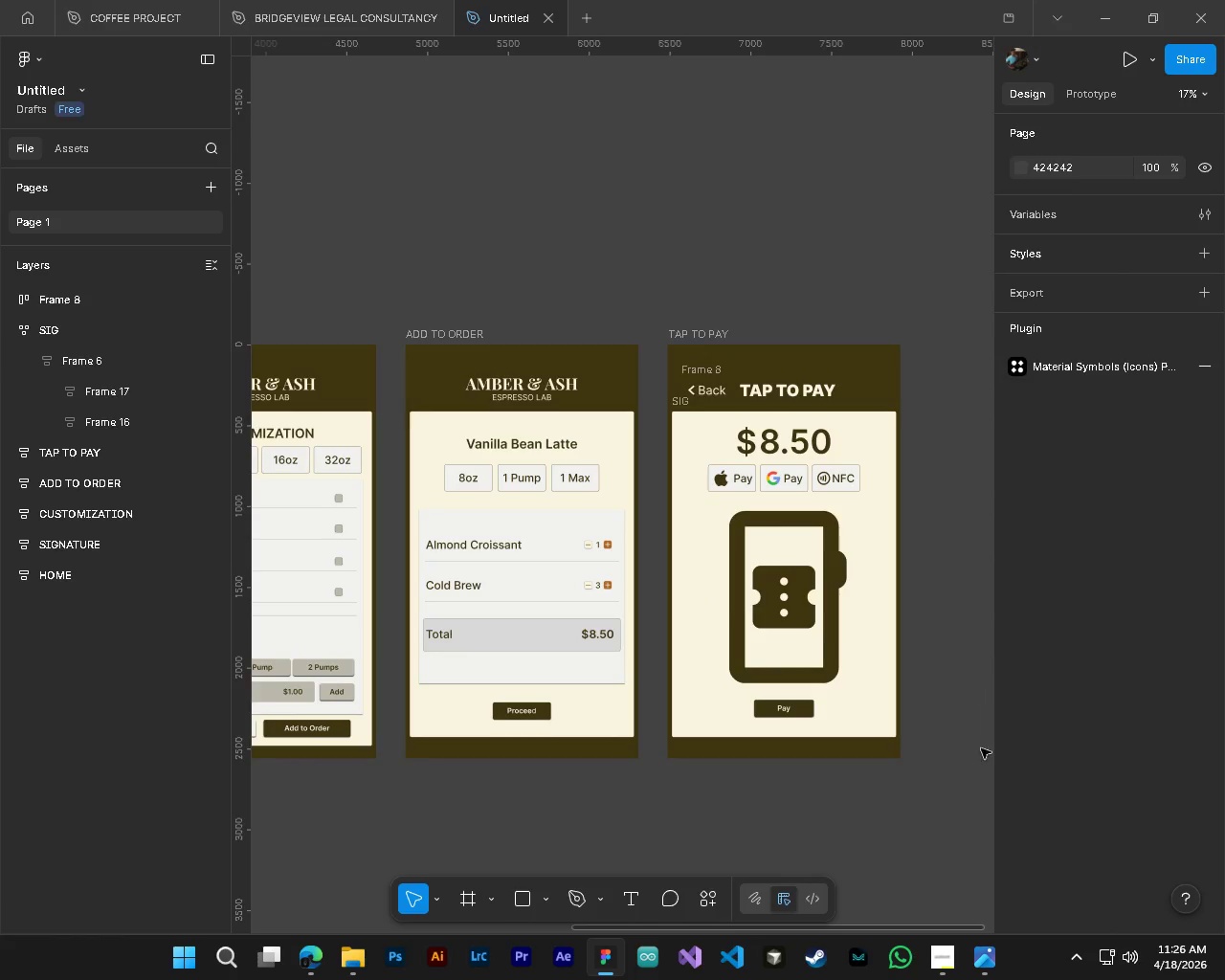 
hold_key(key=ControlLeft, duration=0.36)
hold_key(key=AltLeft, duration=0.33)
scroll: coordinate [954, 783], scroll_direction: down, amount: 5.0
 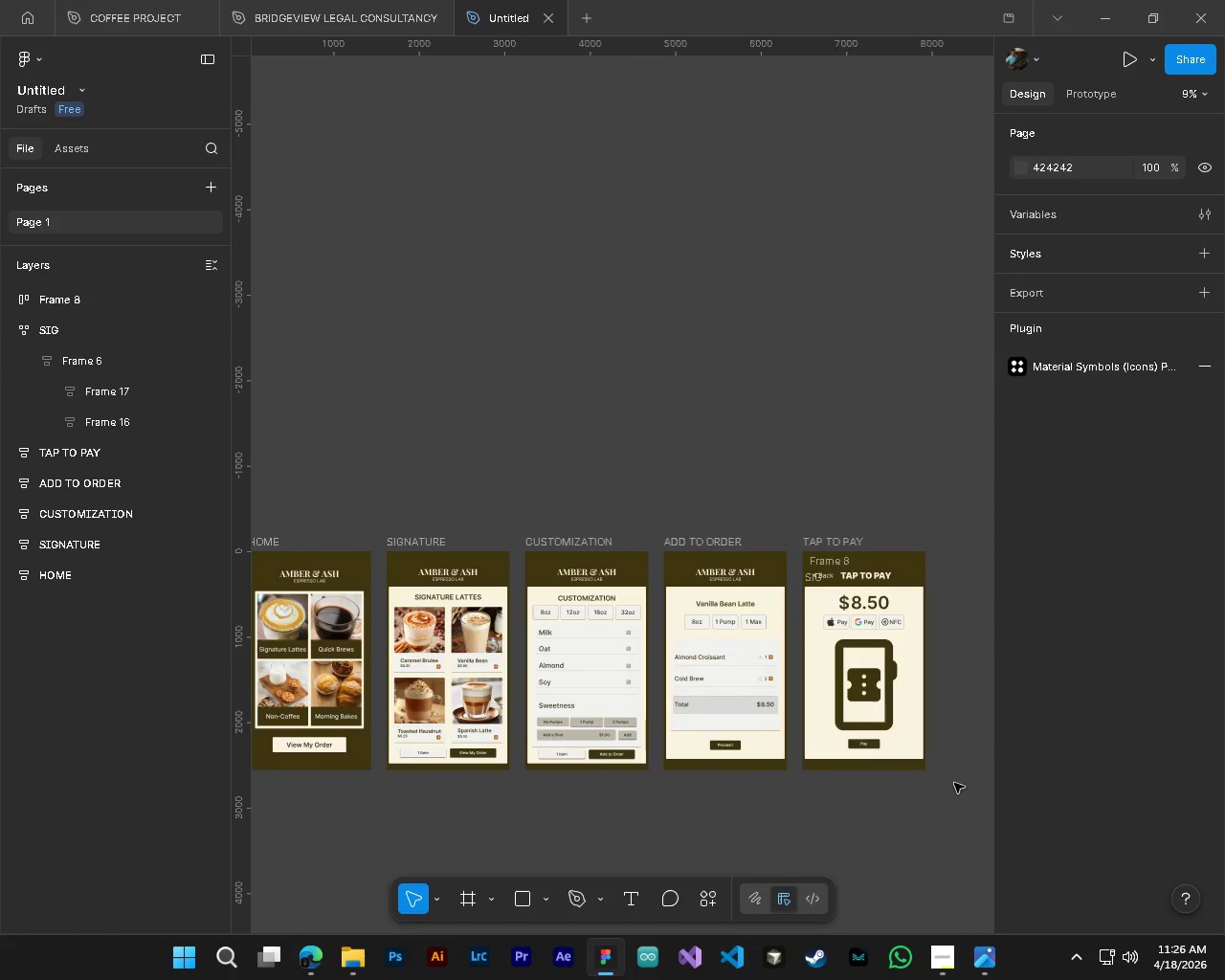 
hold_key(key=ShiftLeft, duration=0.91)
 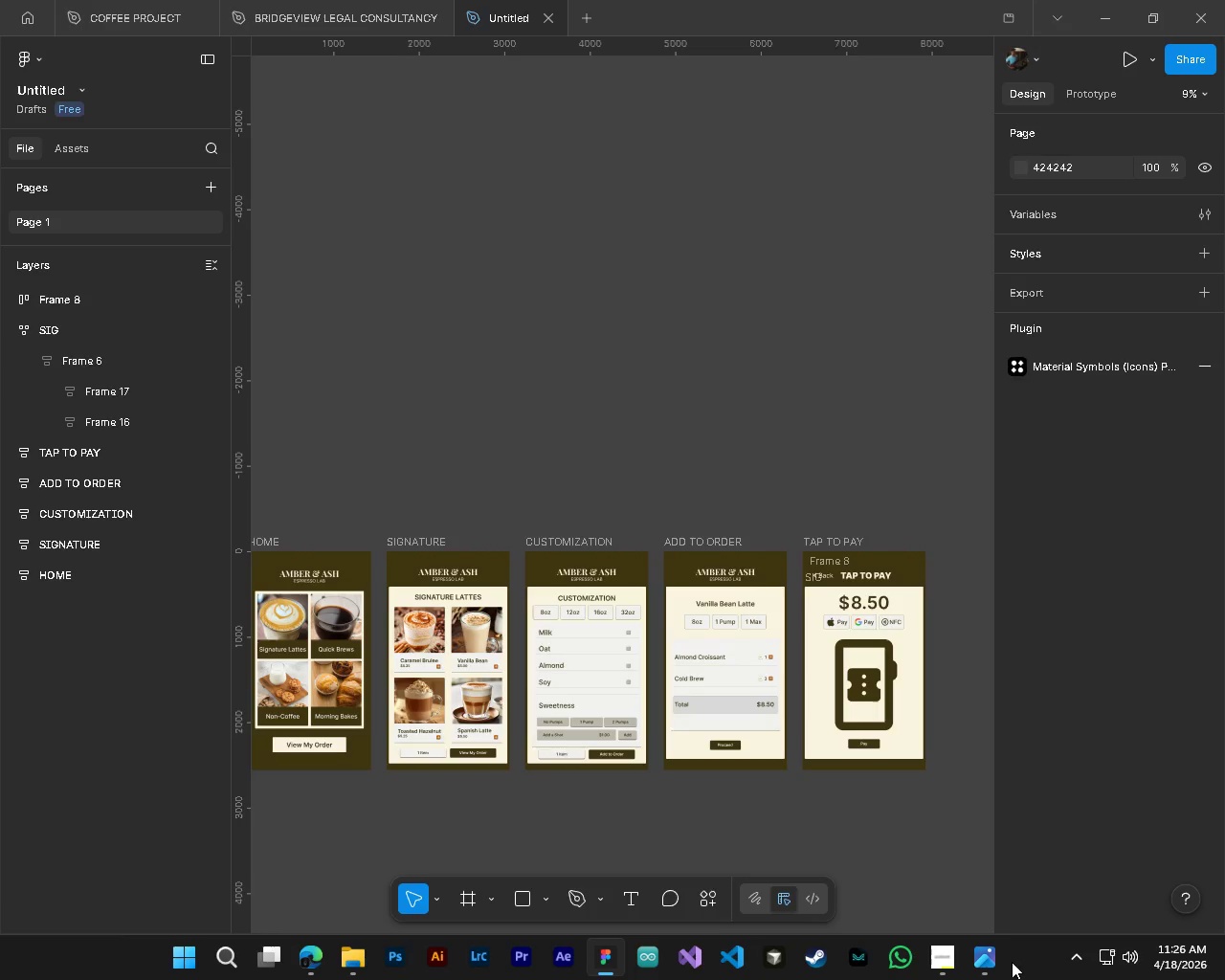 
key(Control+S)
 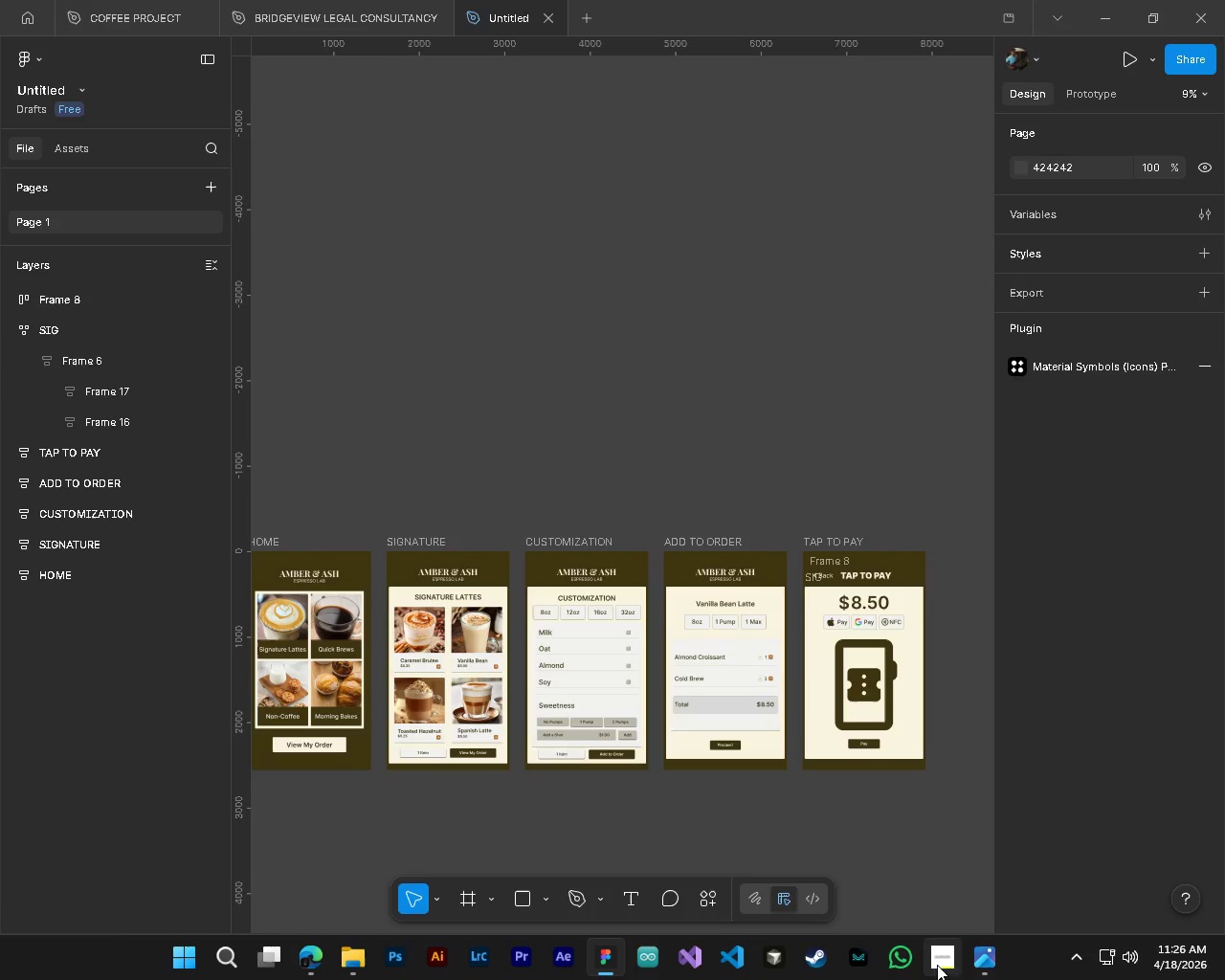 
left_click([948, 965])